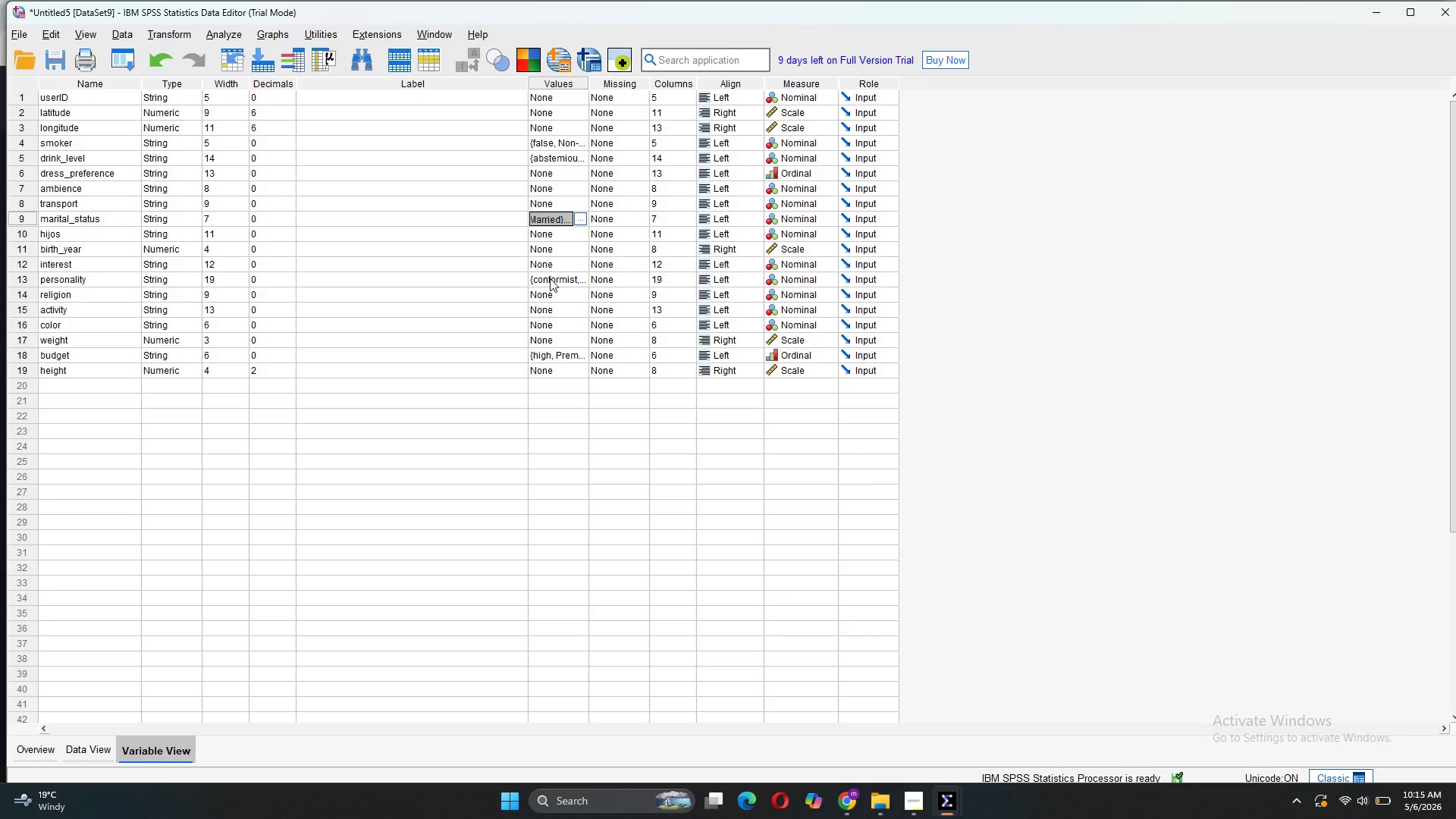 
wait(12.08)
 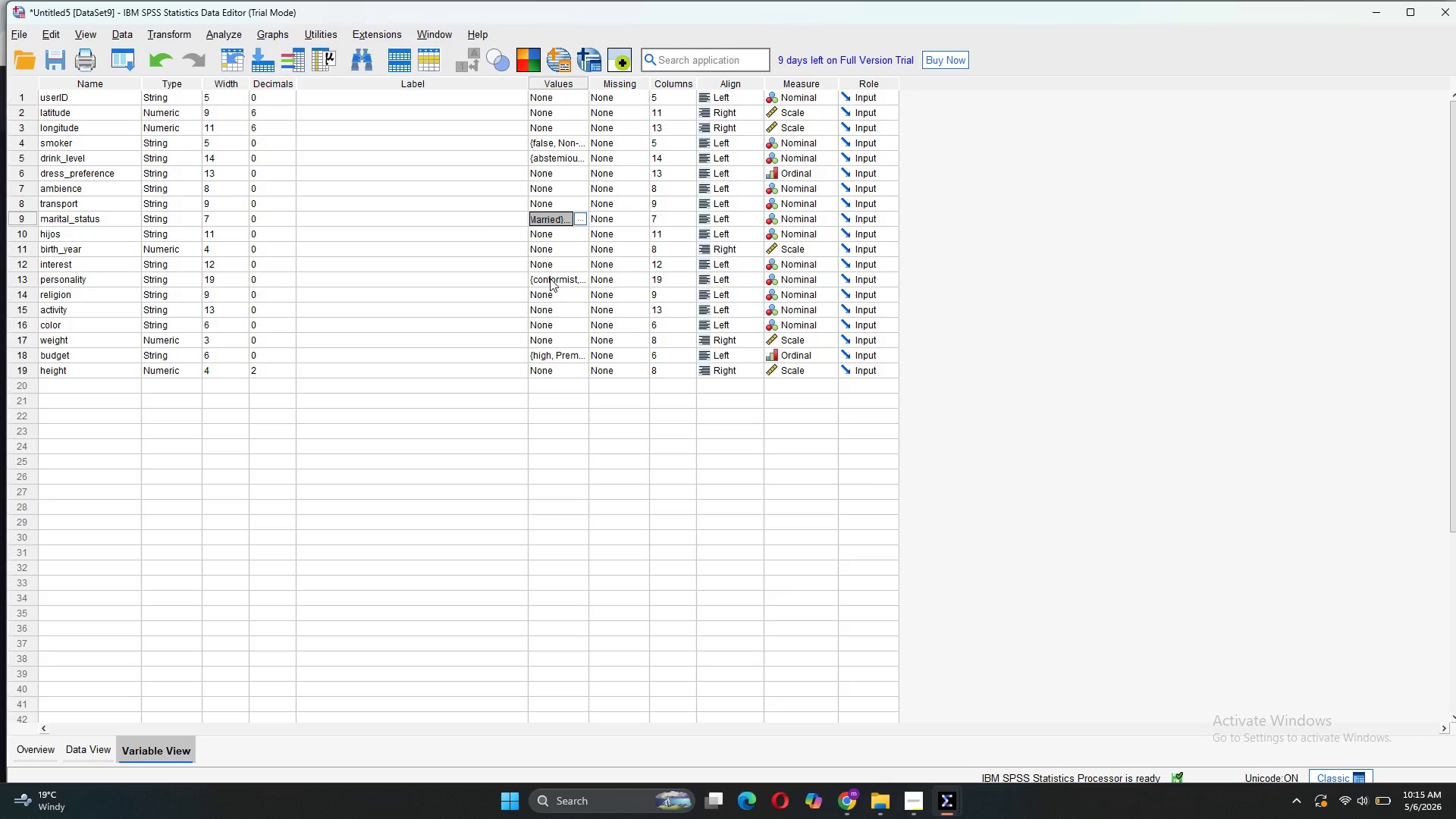 
left_click([544, 314])
 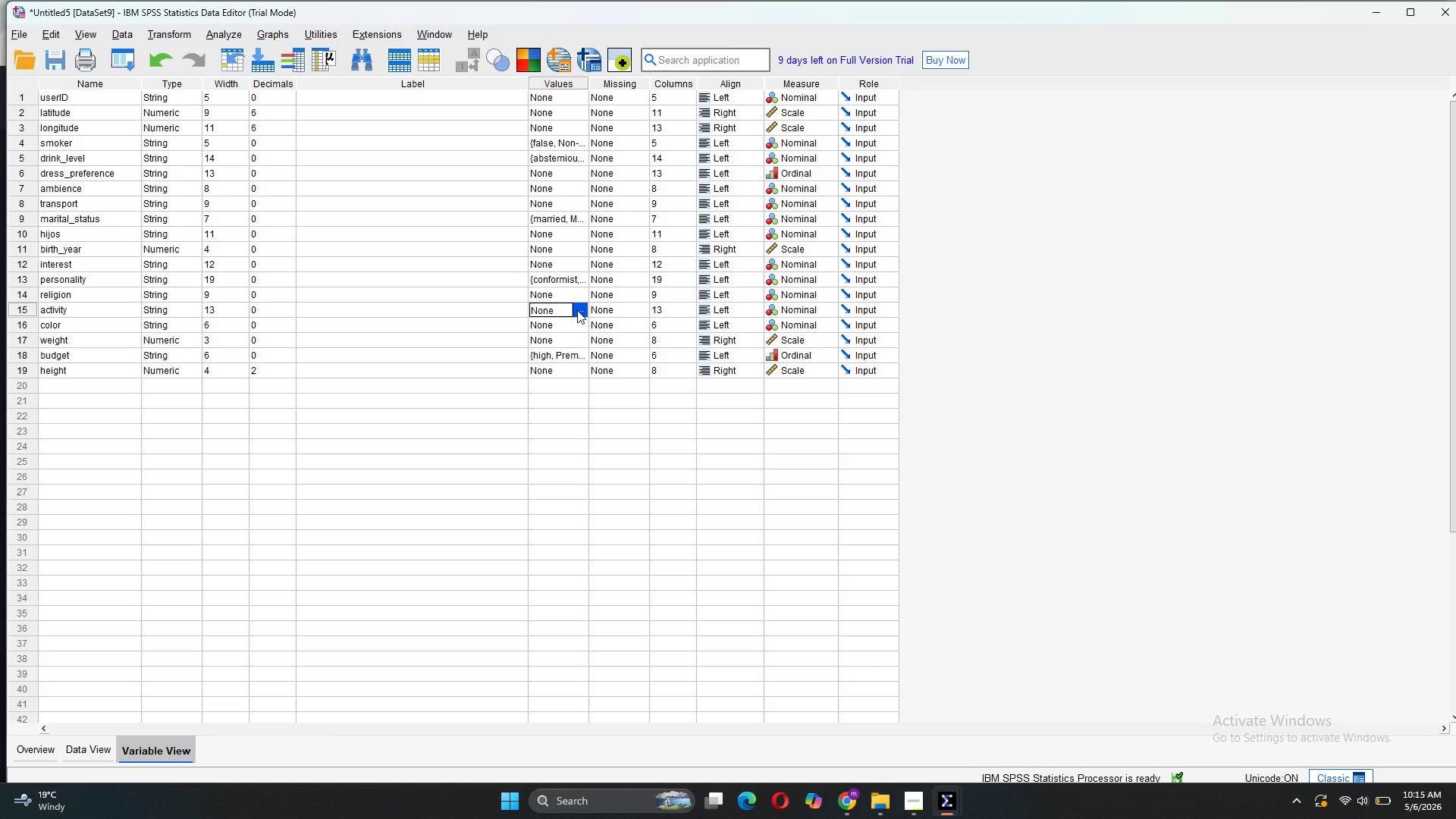 
left_click([577, 310])
 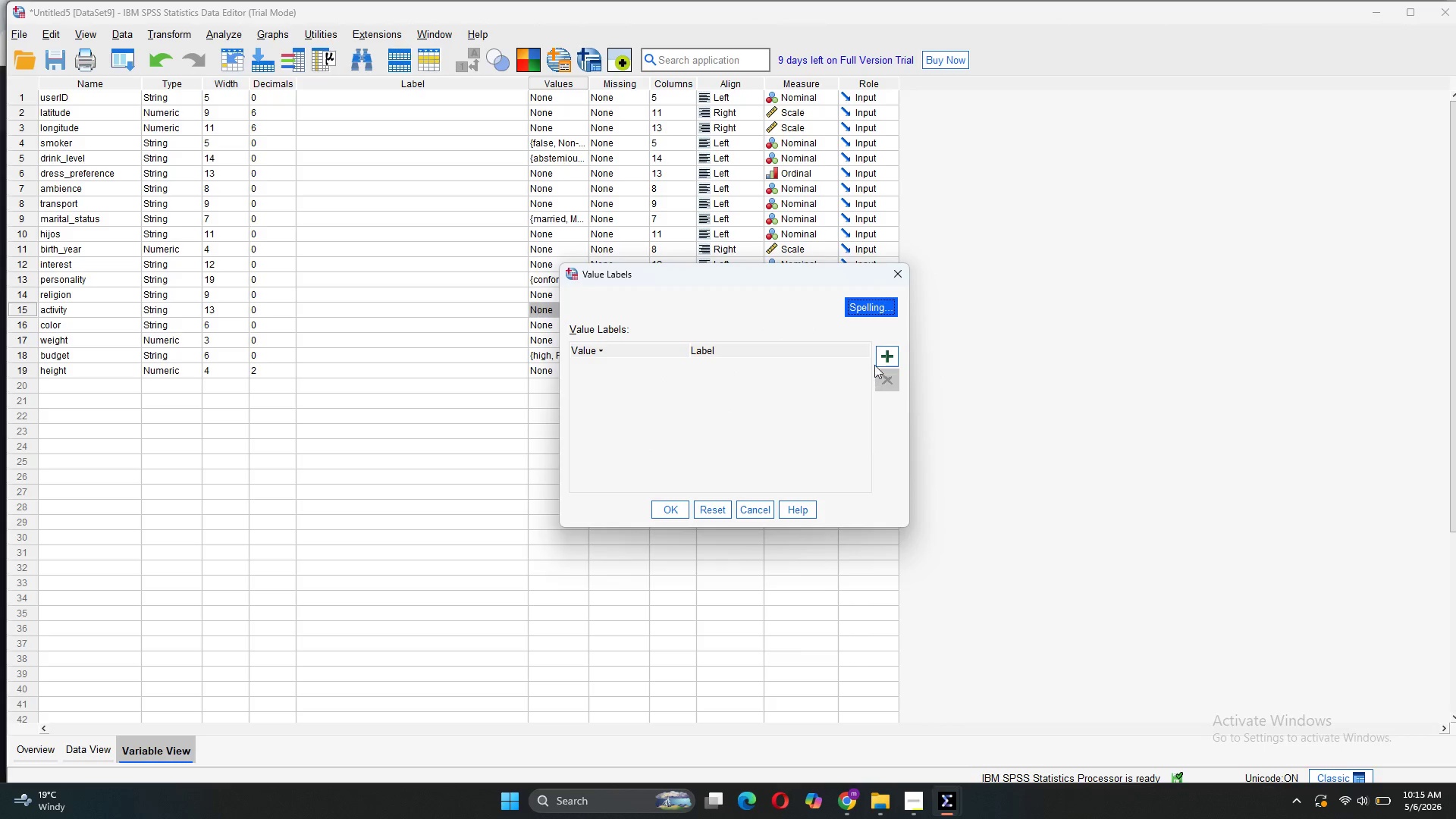 
left_click([881, 359])
 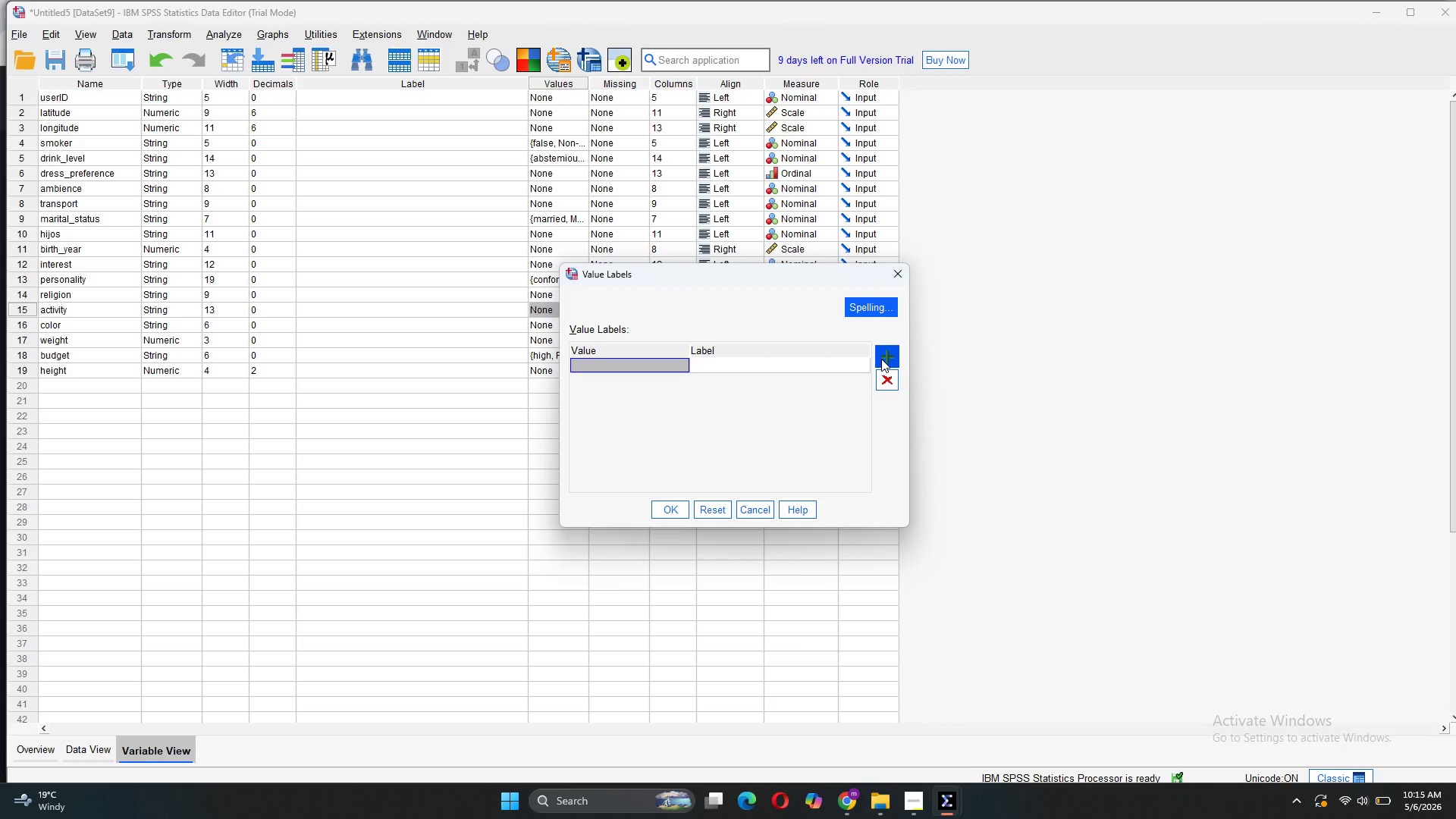 
left_click([881, 359])
 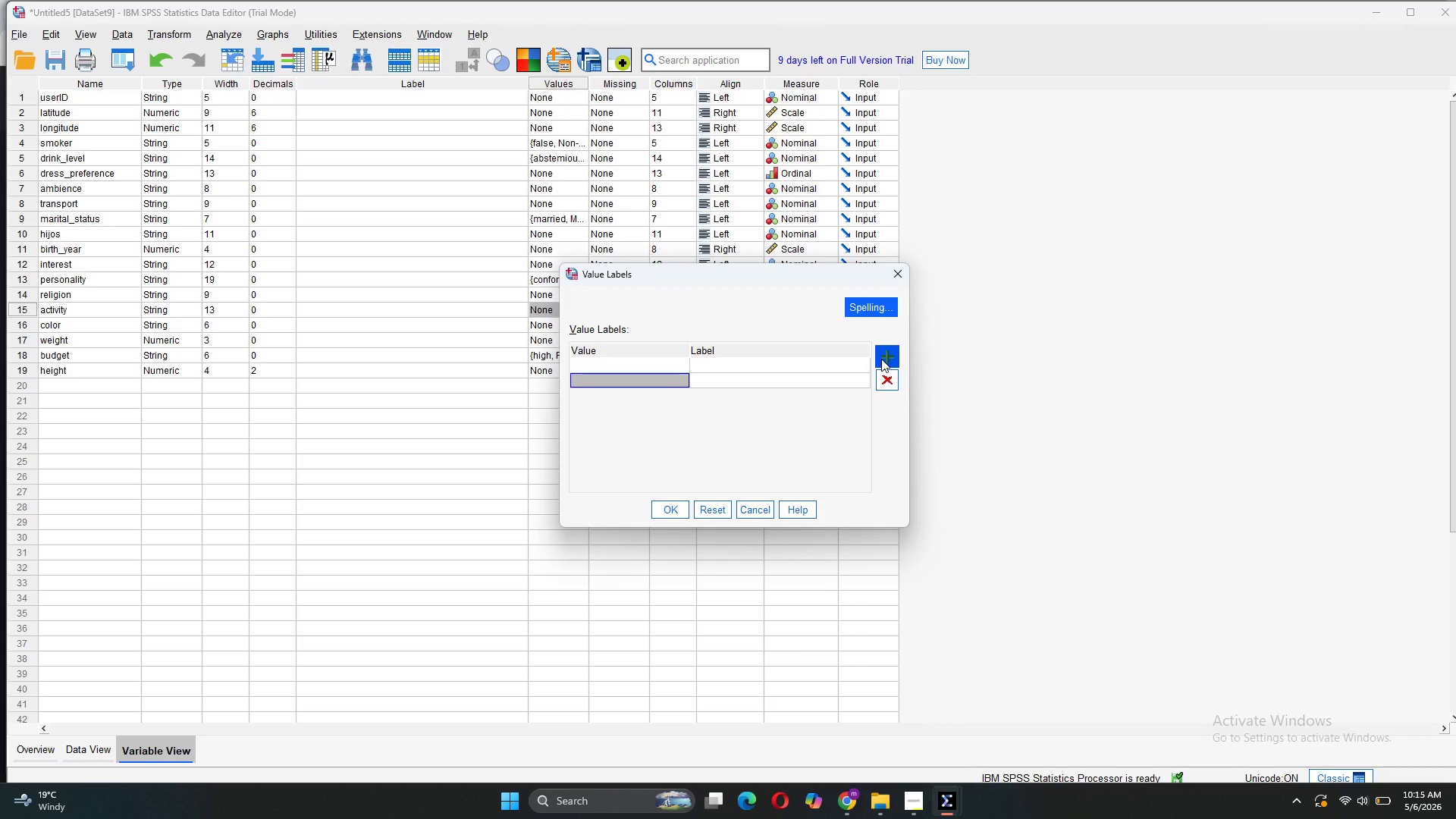 
left_click([881, 359])
 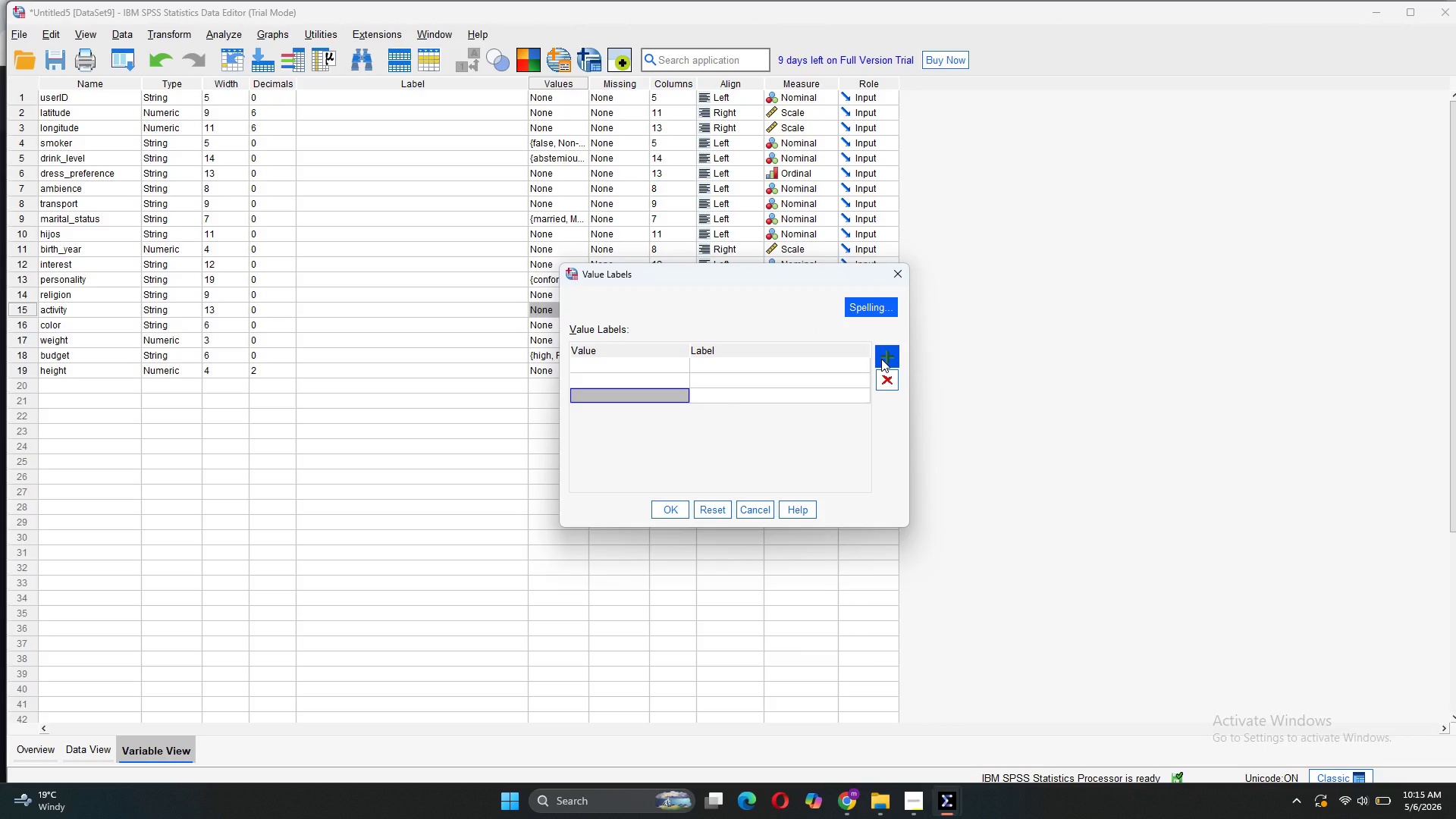 
left_click([881, 359])
 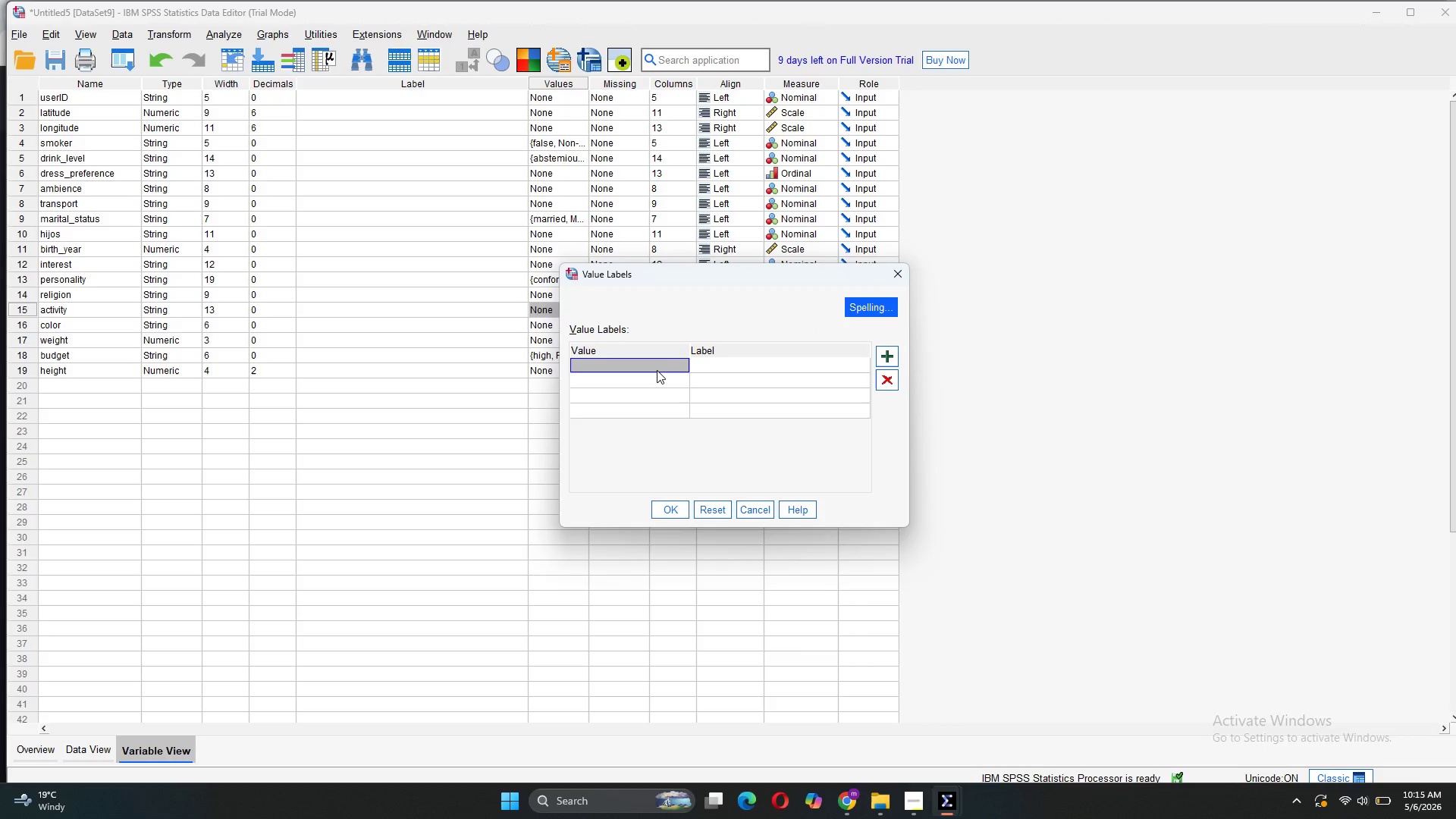 
double_click([657, 370])
 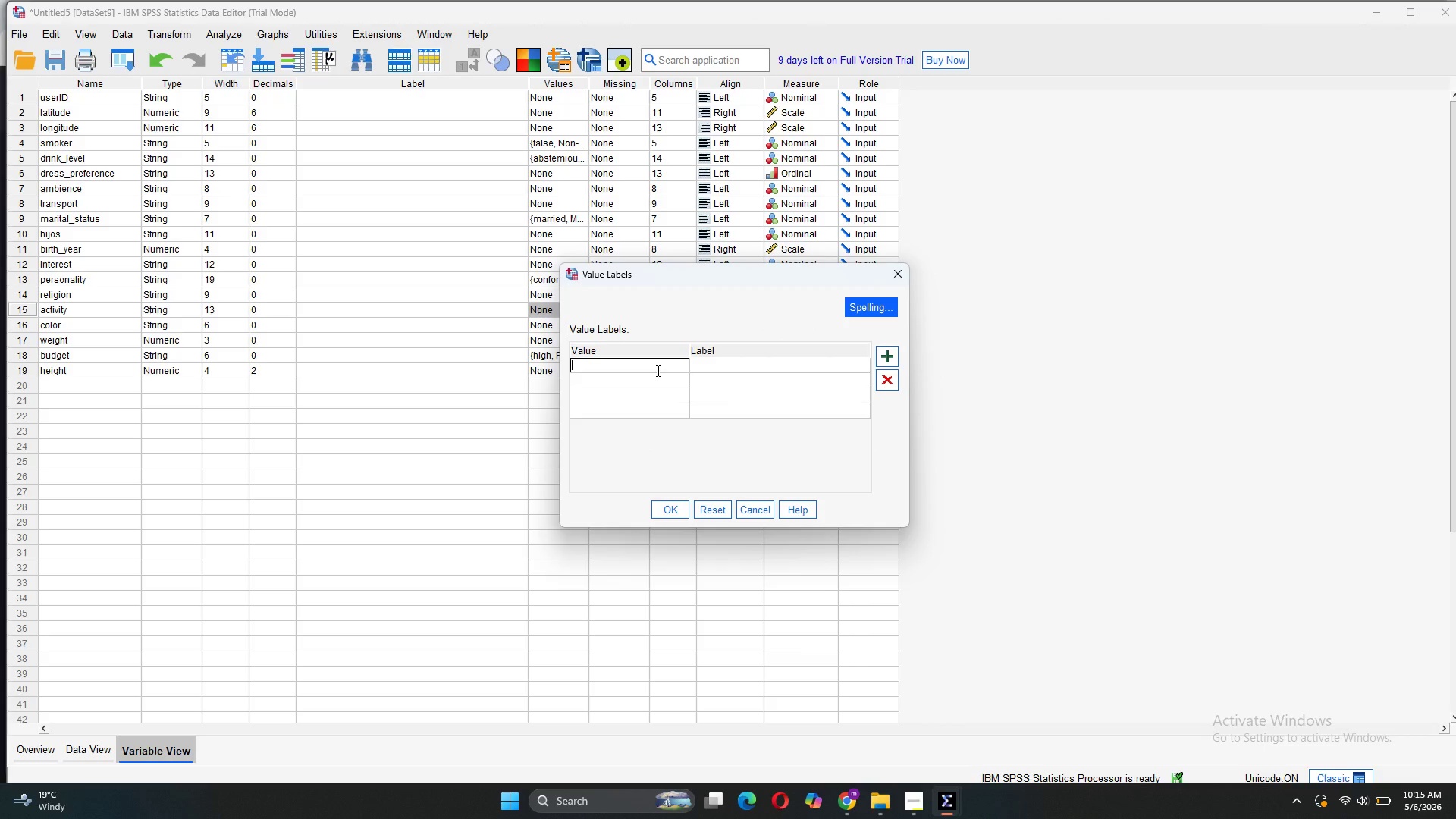 
type(student)
 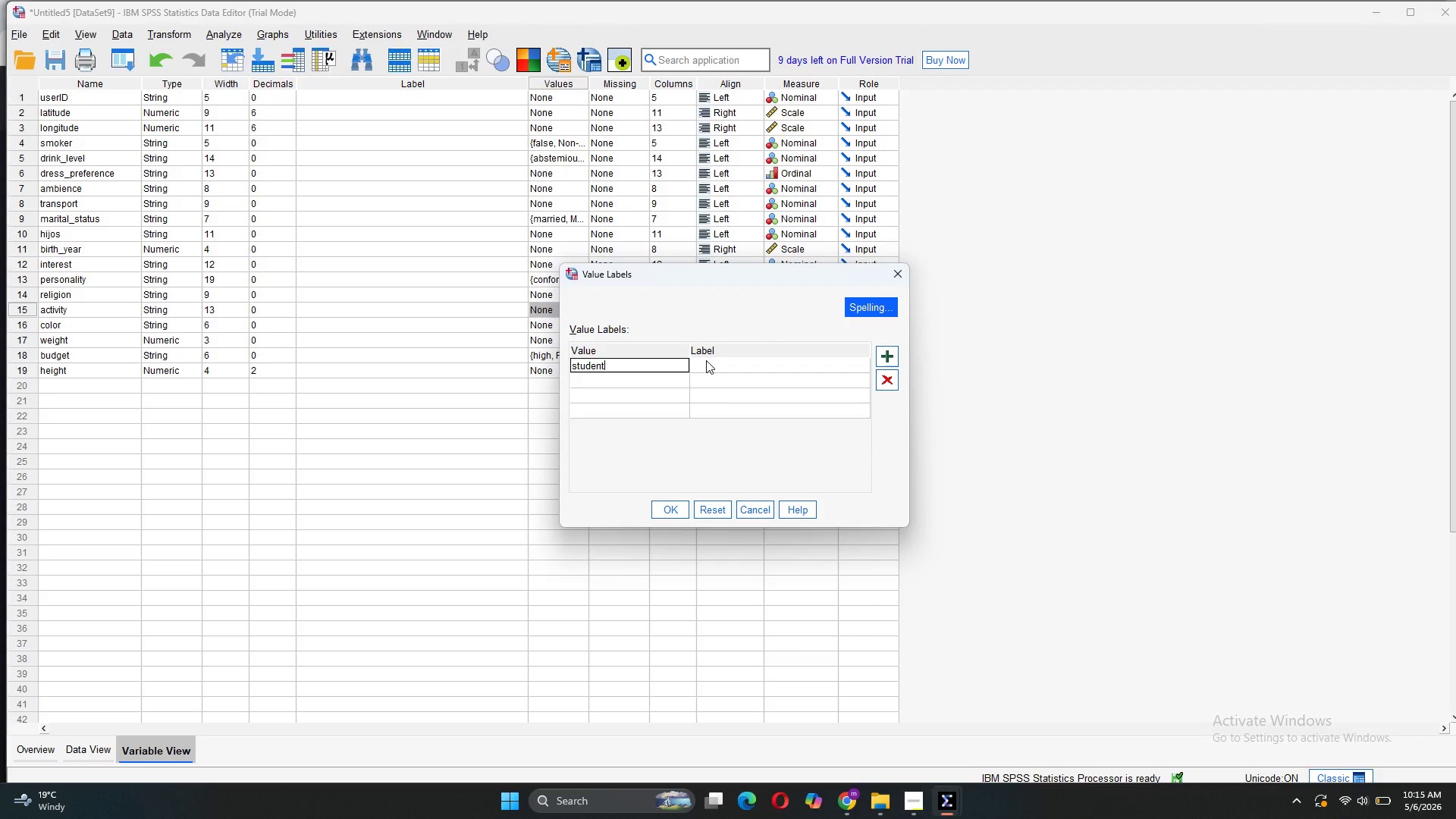 
double_click([706, 360])
 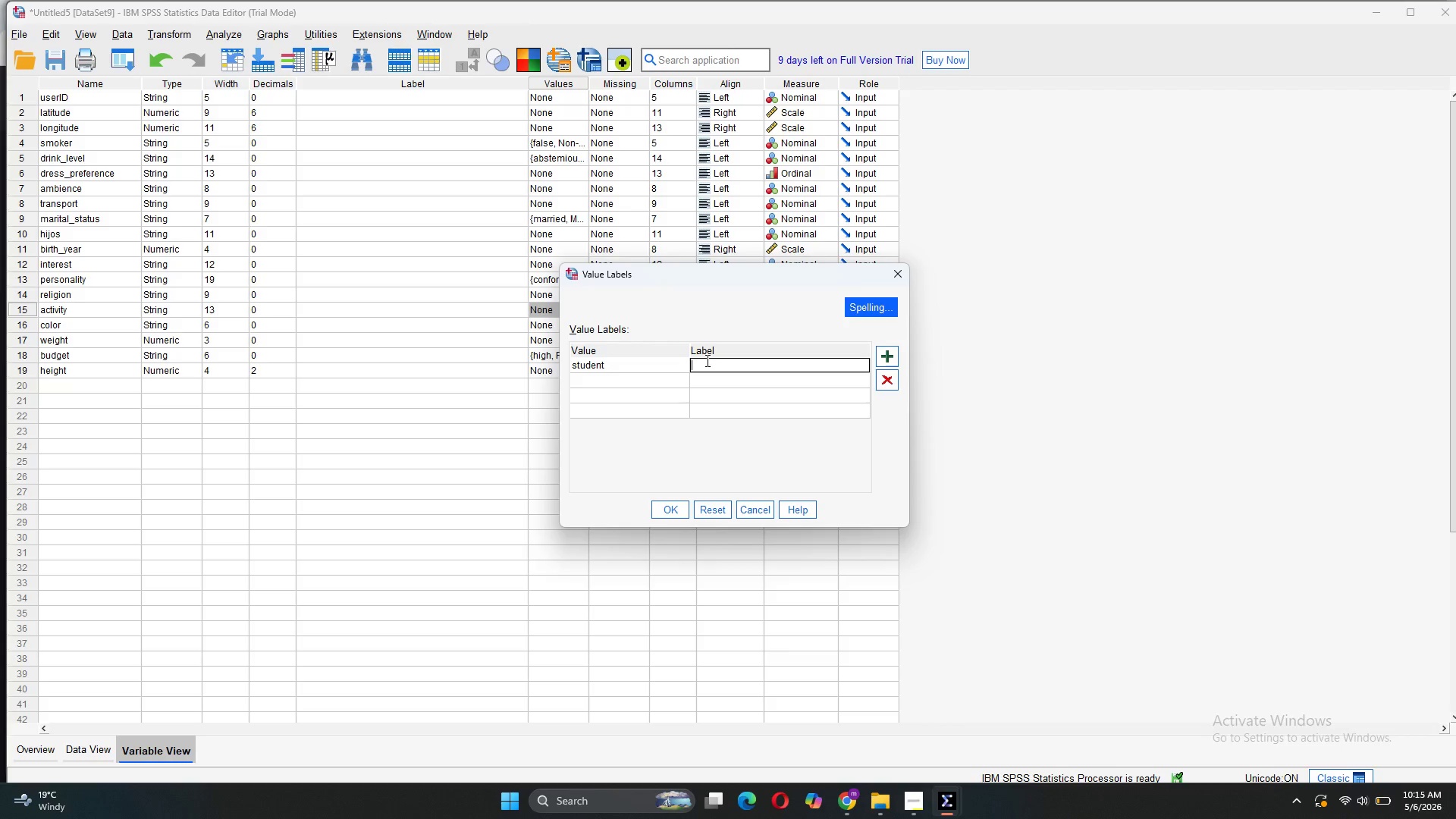 
type(Student)
 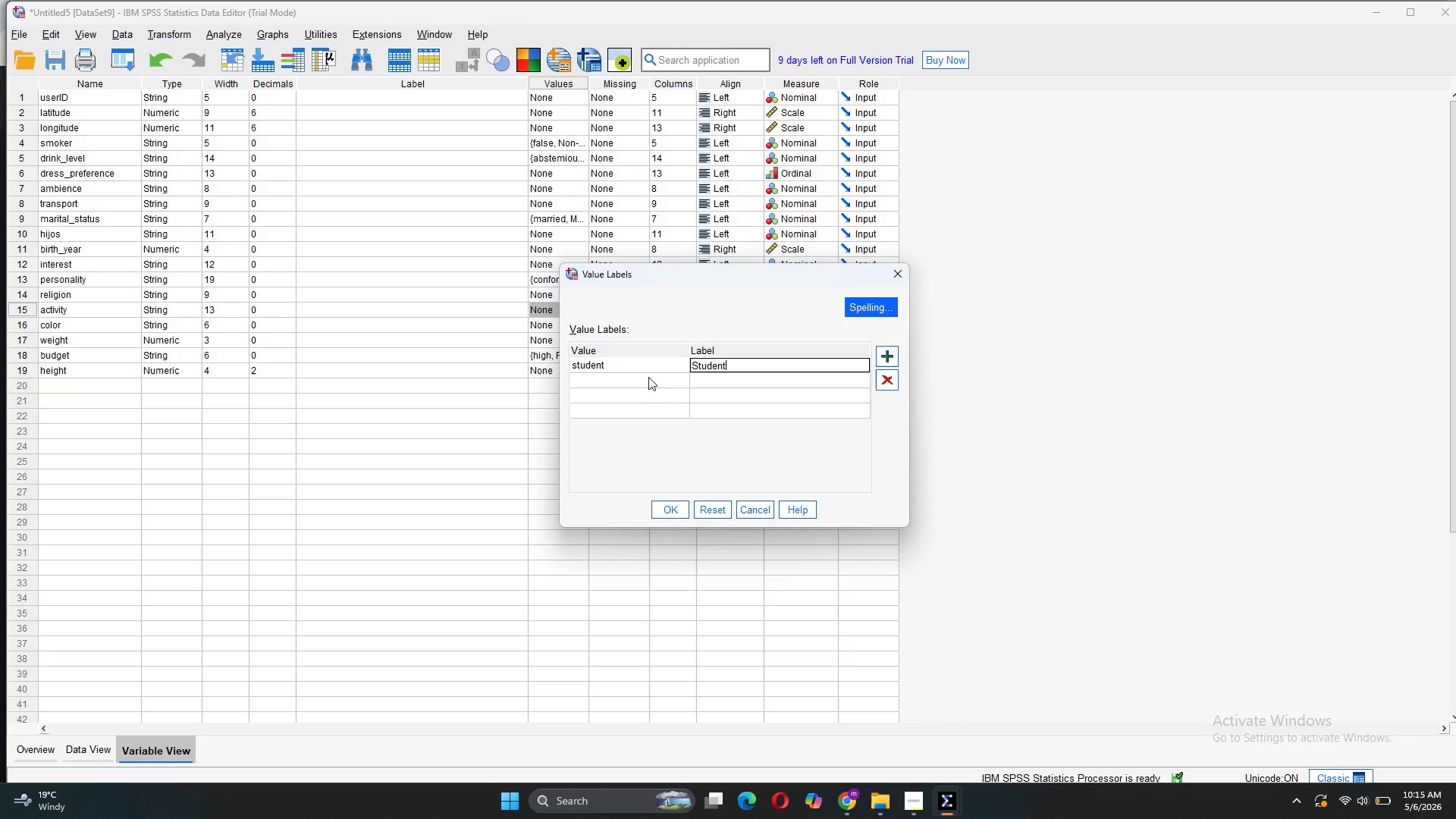 
double_click([648, 377])
 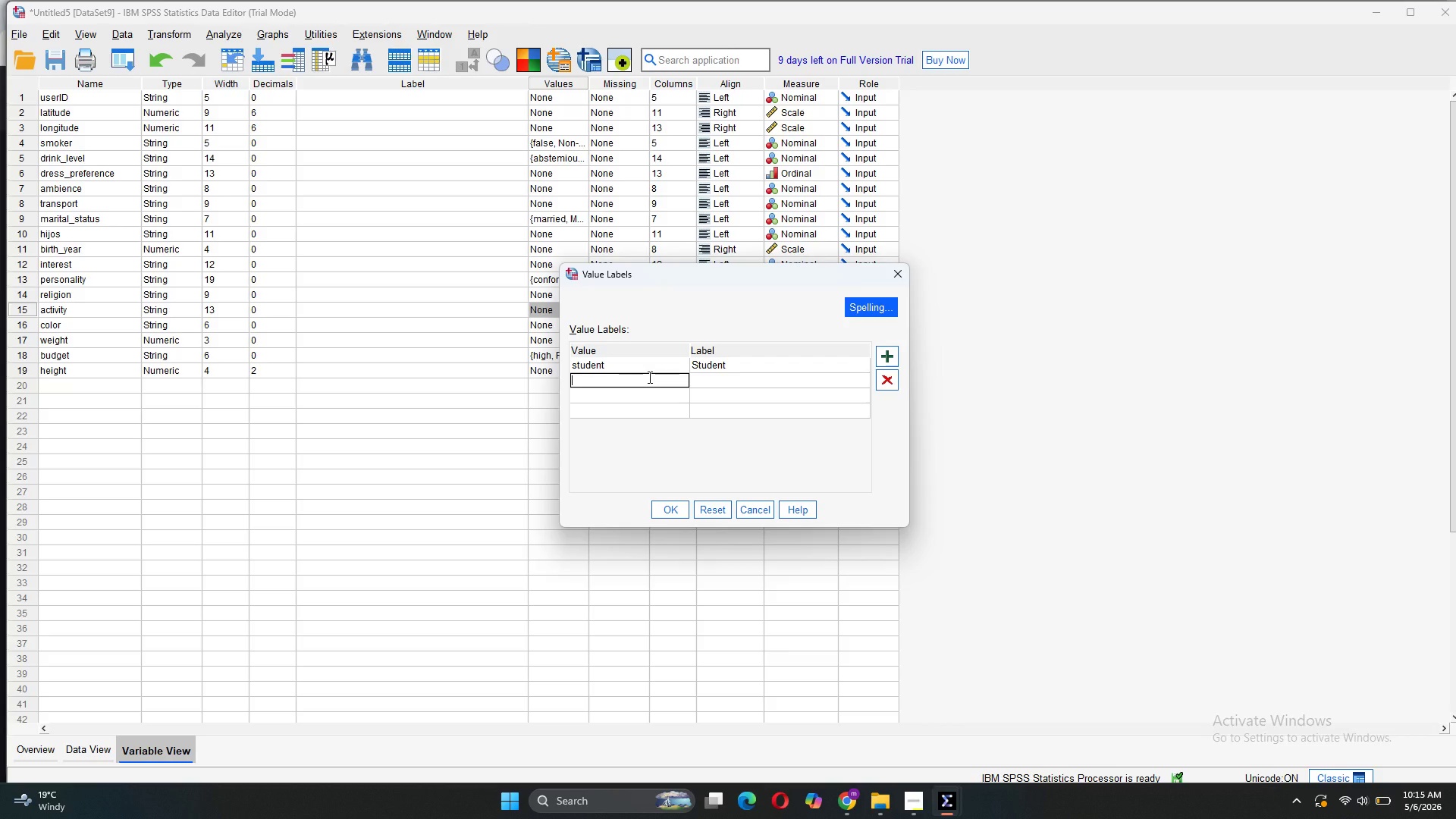 
type(proffessional)
 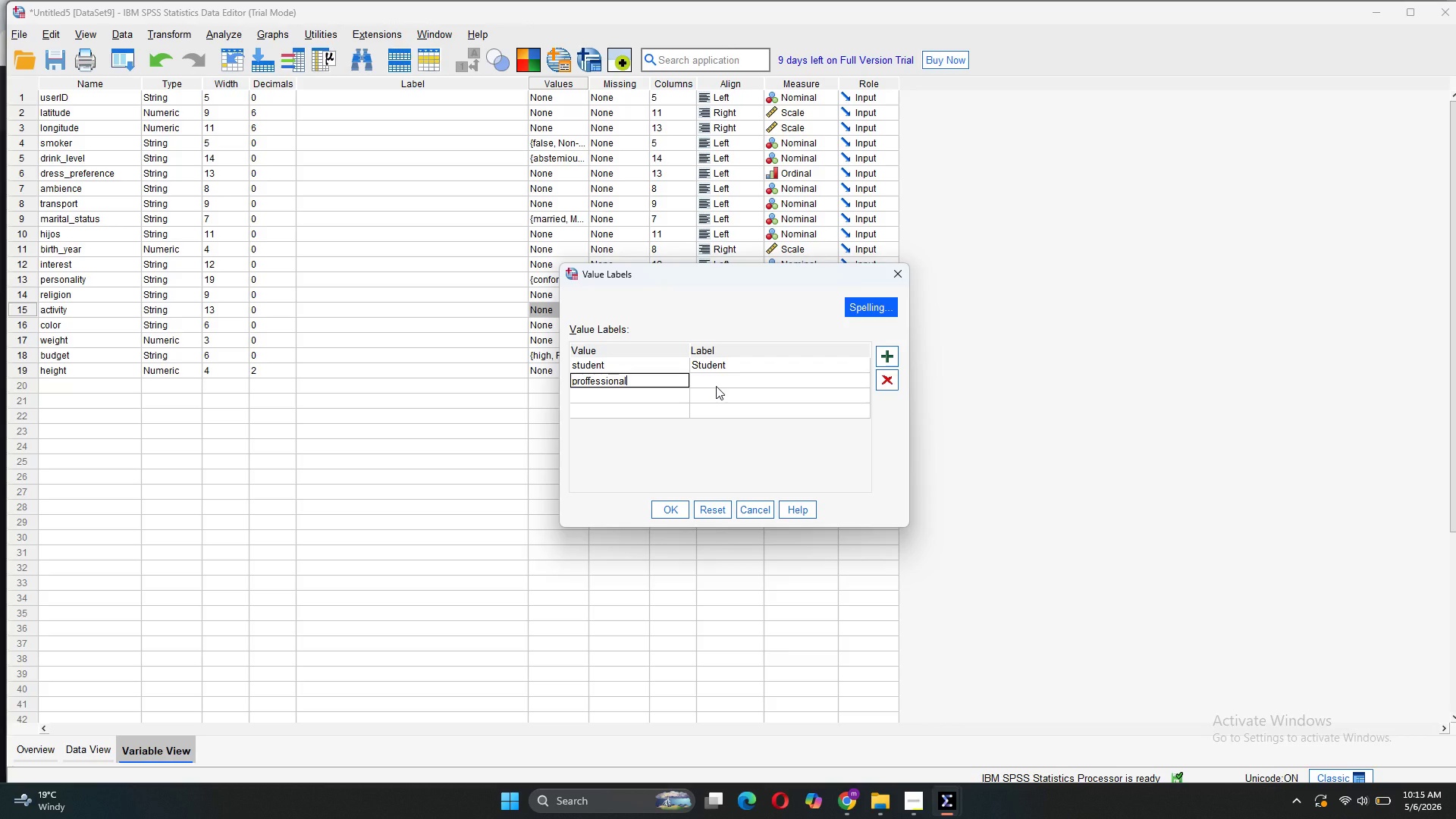 
left_click([589, 384])
 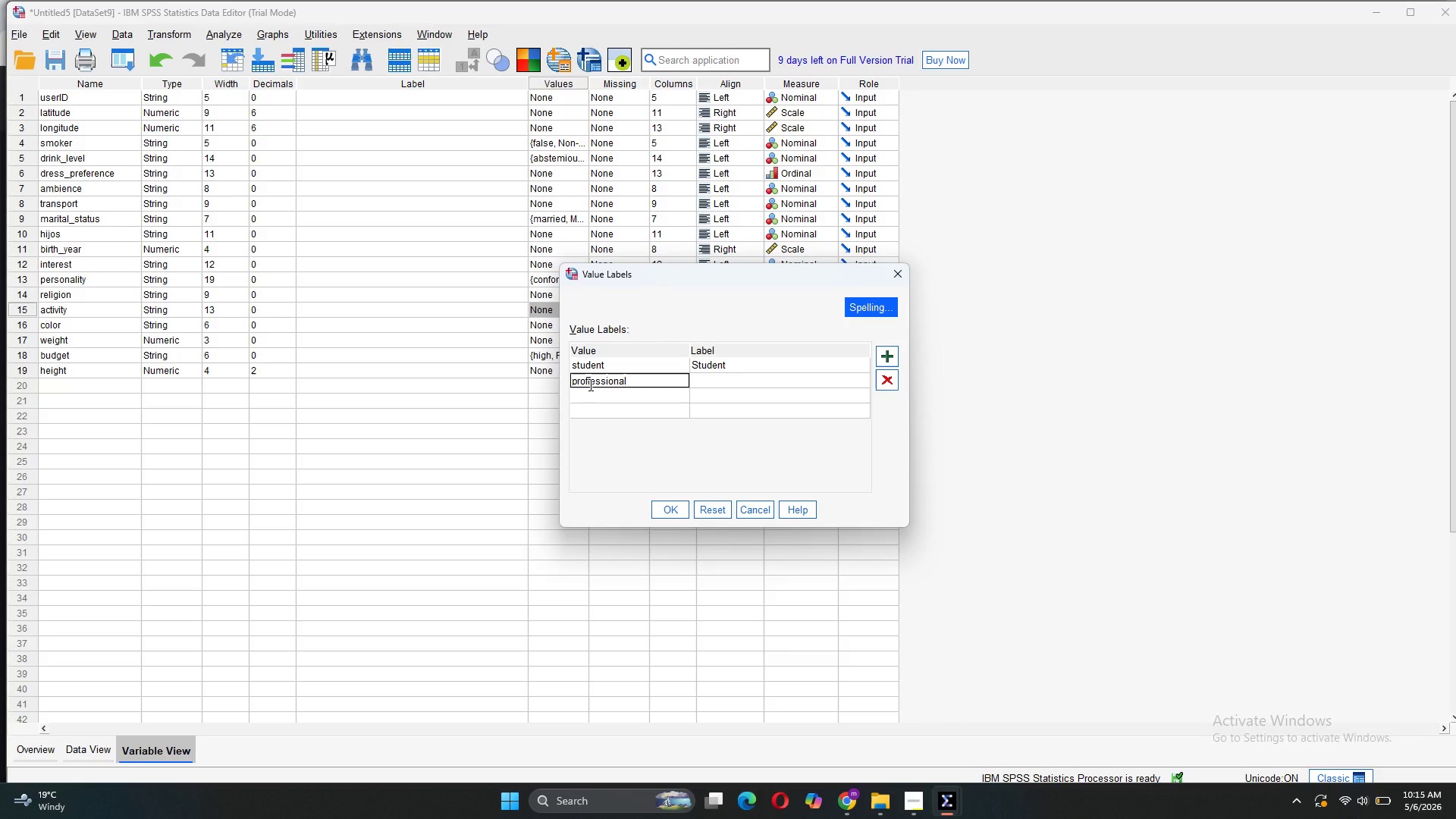 
key(Backspace)
 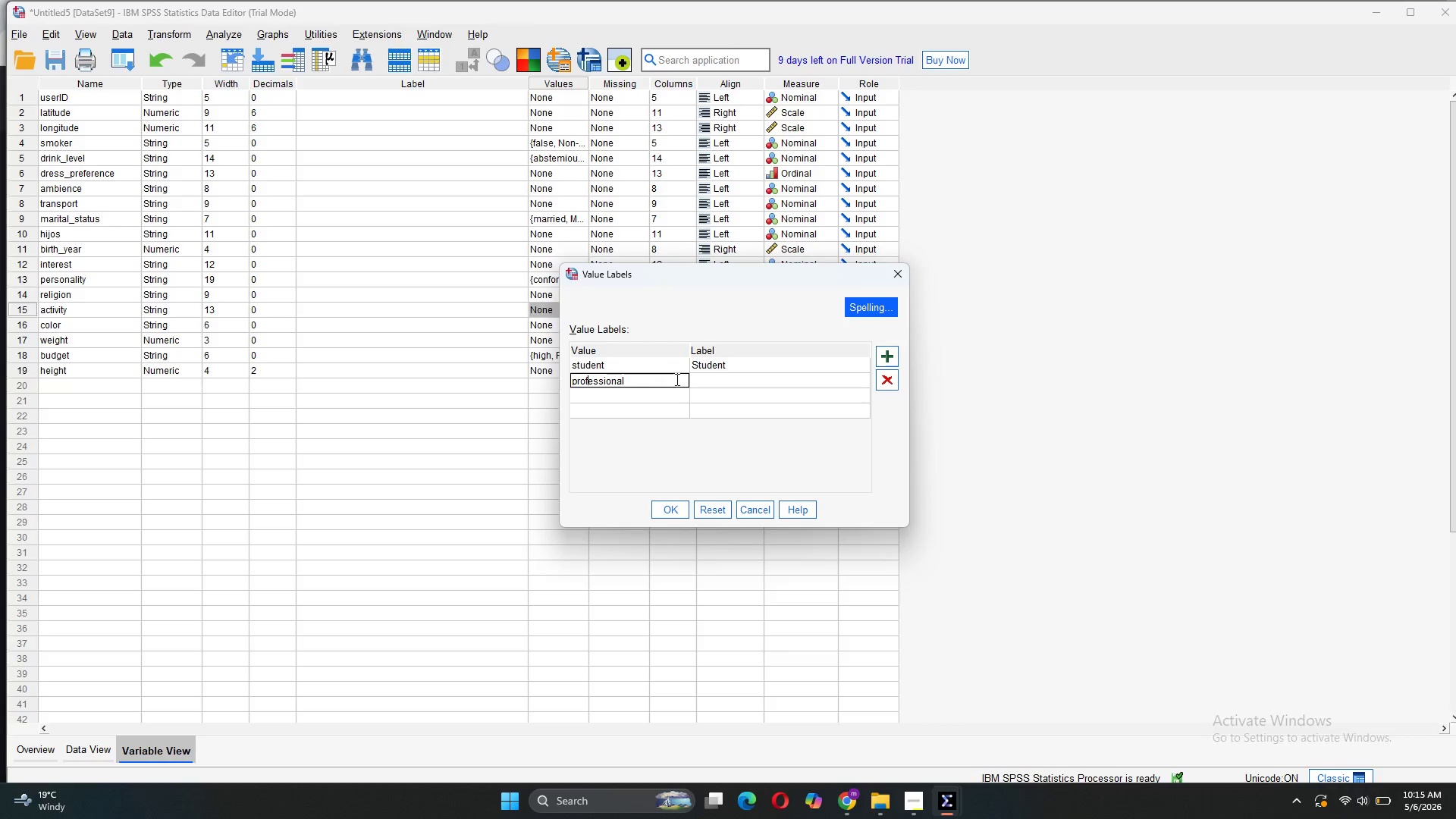 
double_click([707, 383])
 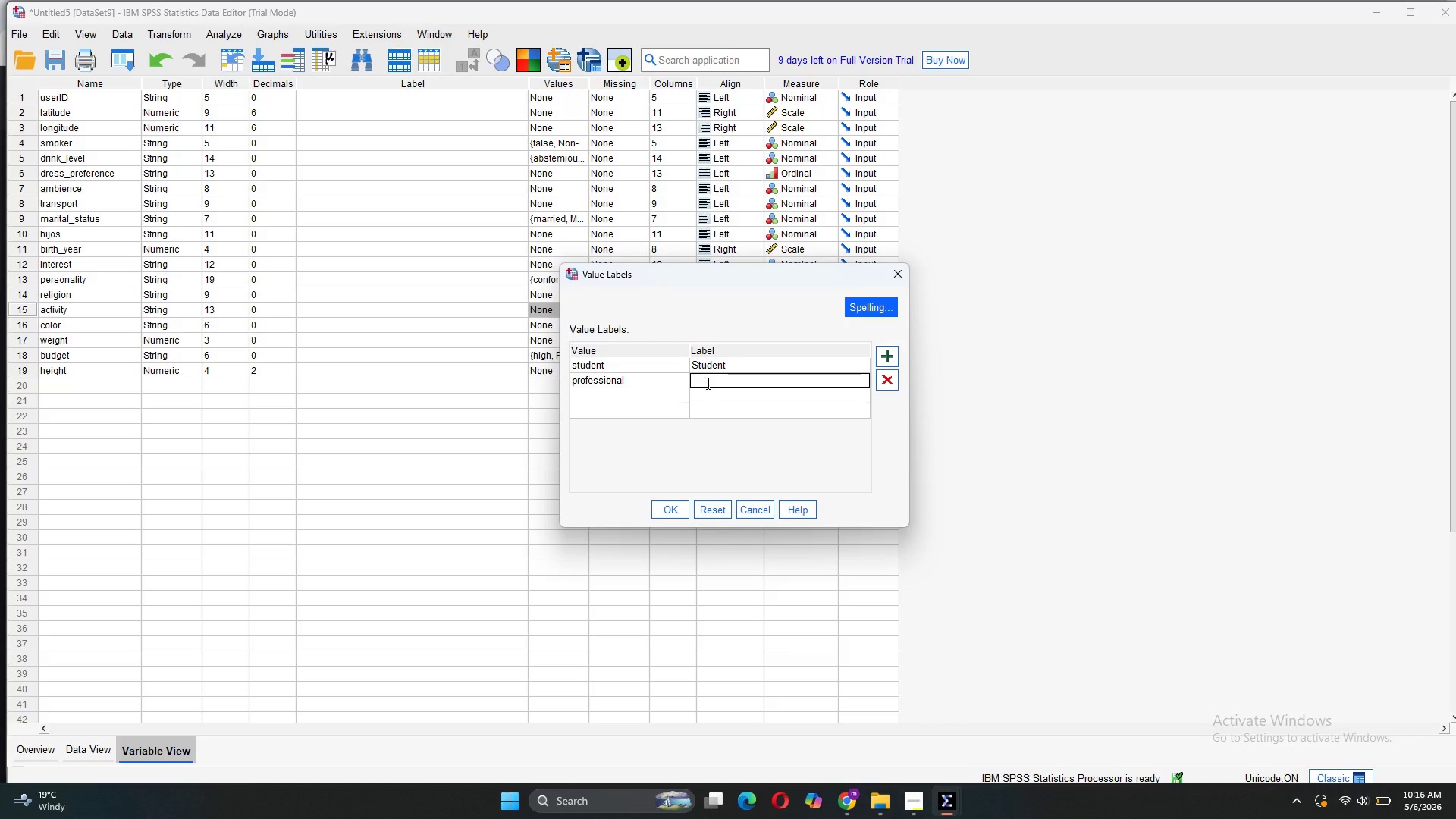 
type(Professional)
 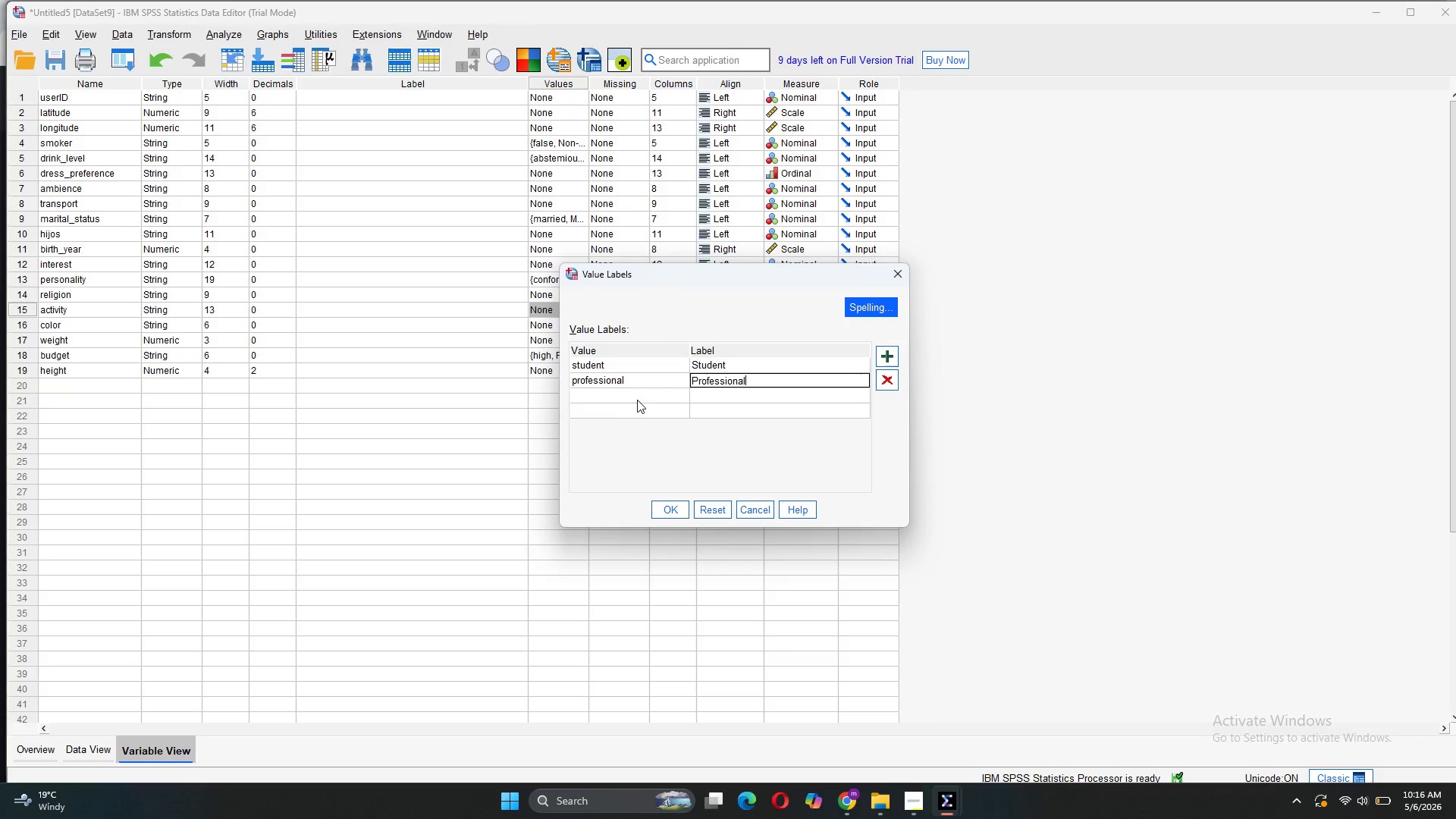 
double_click([637, 400])
 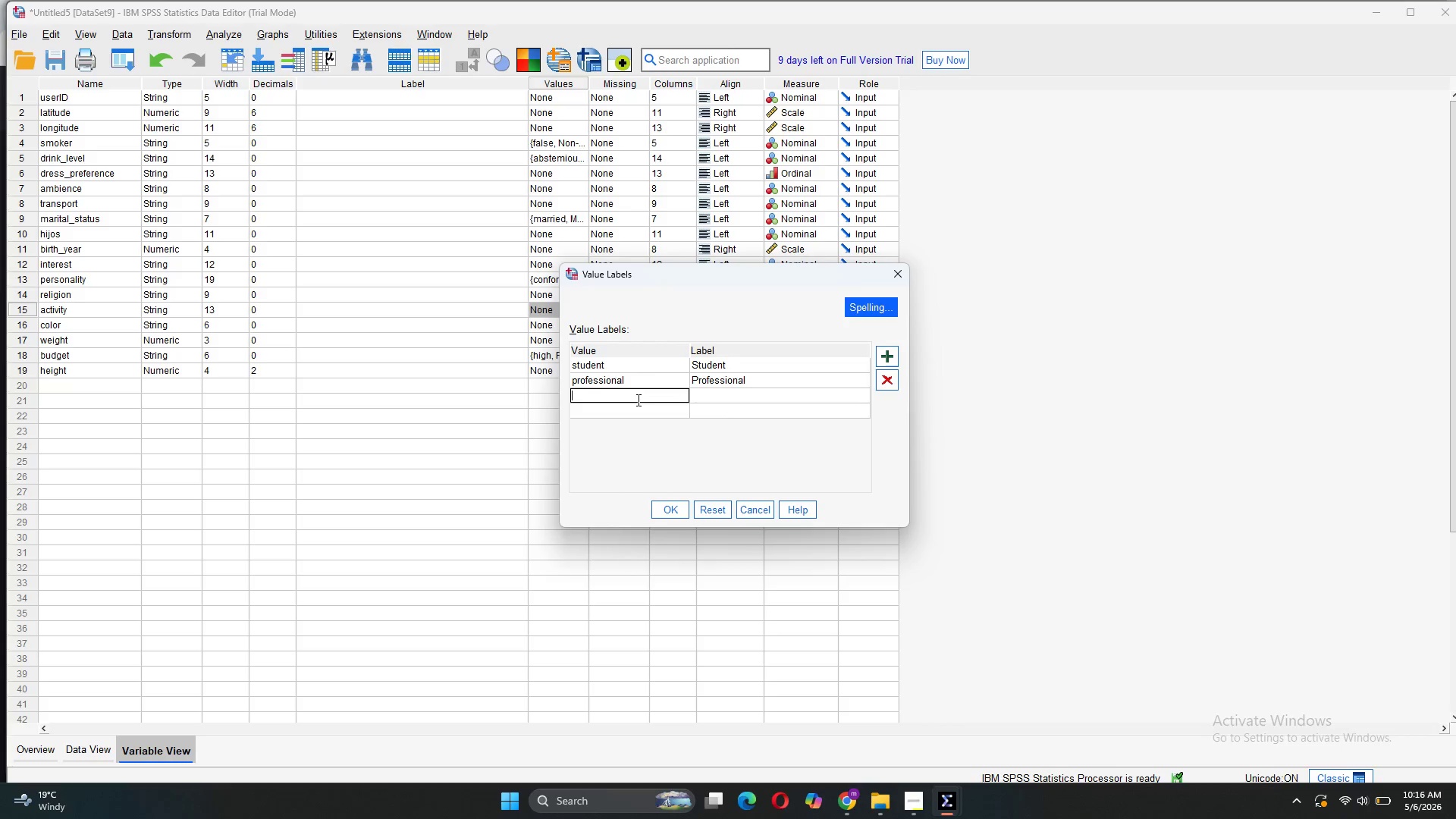 
type(unemployes)
key(Backspace)
type(d)
 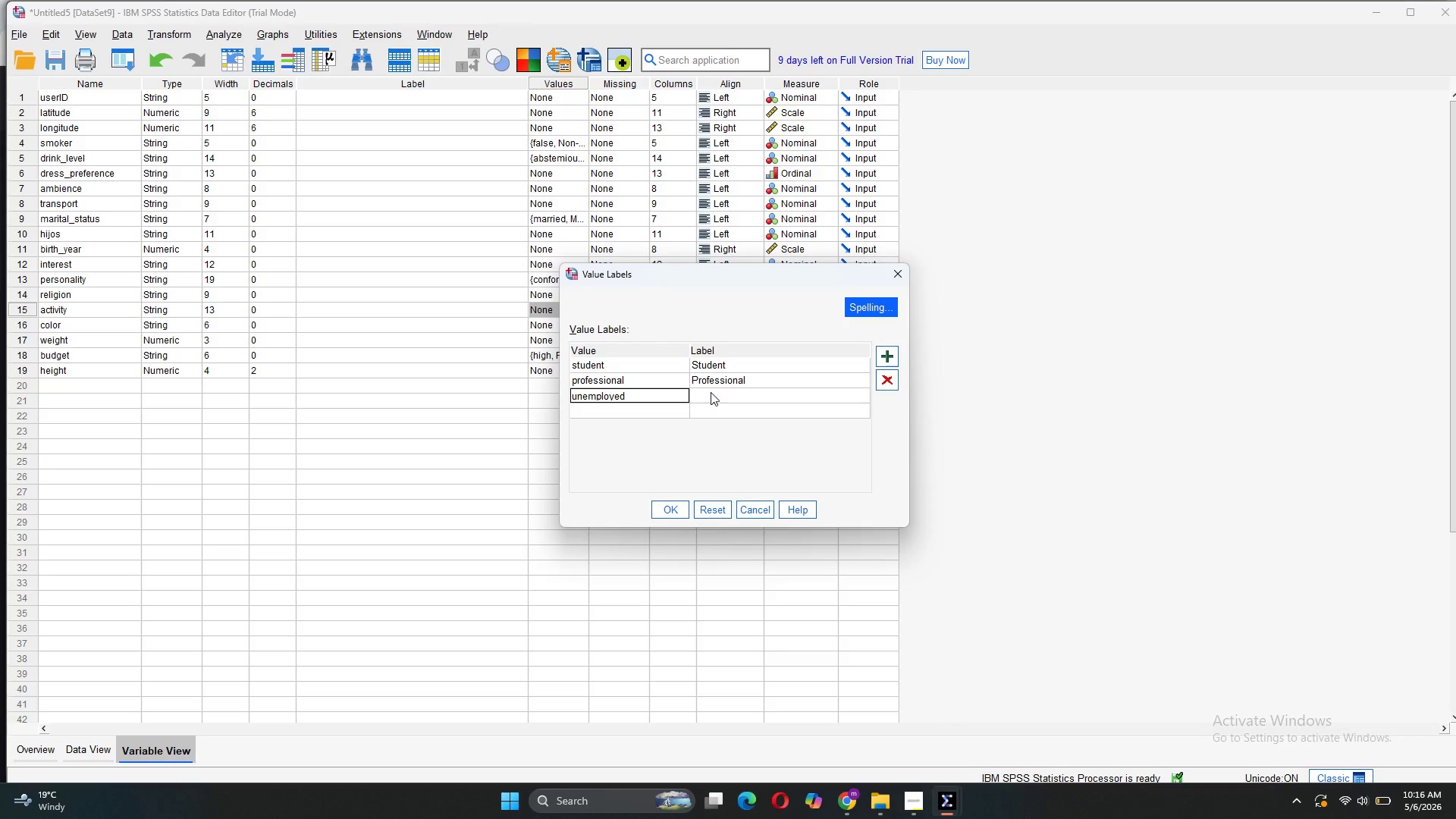 
double_click([717, 396])
 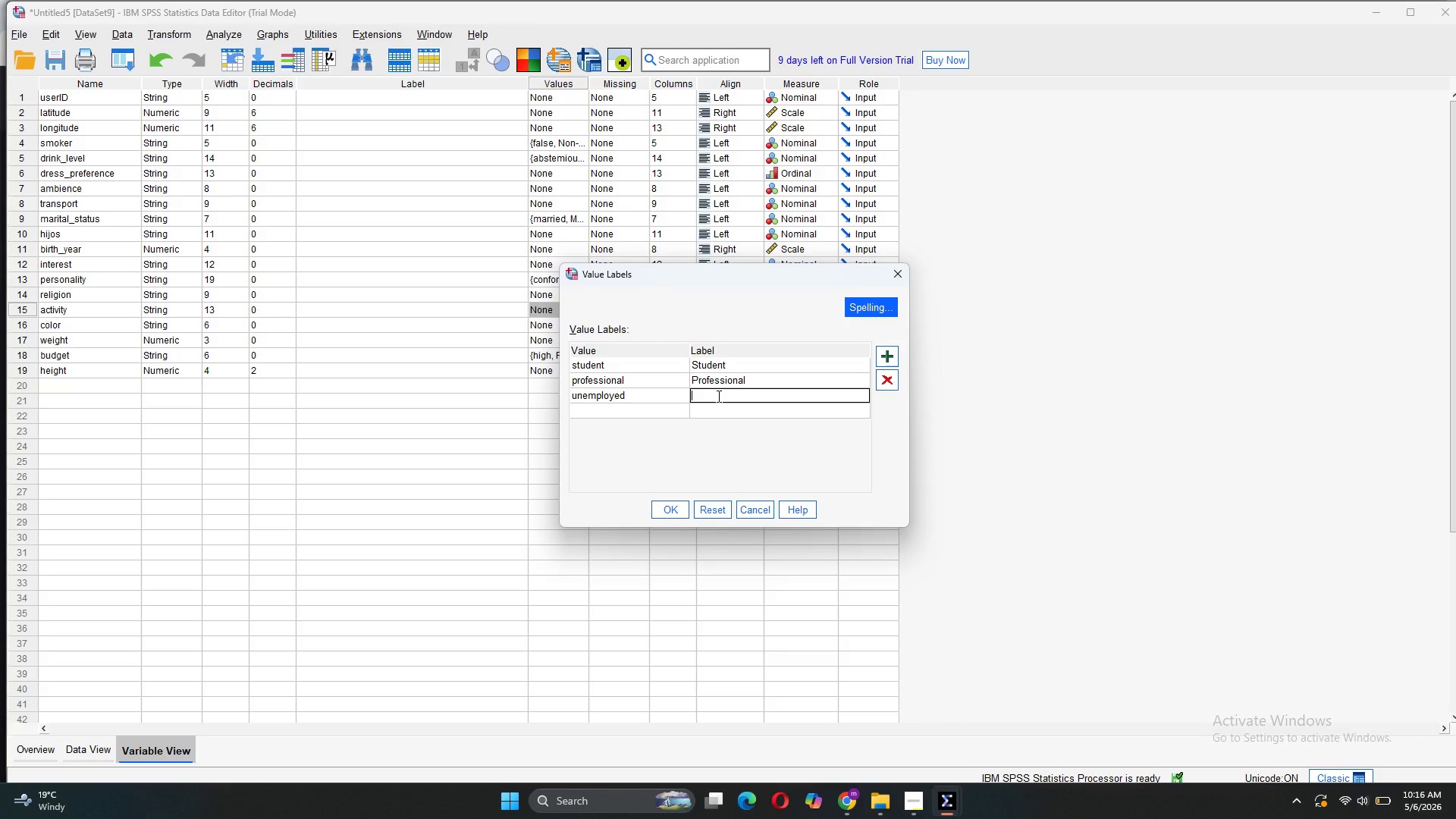 
type(Unemployed)
 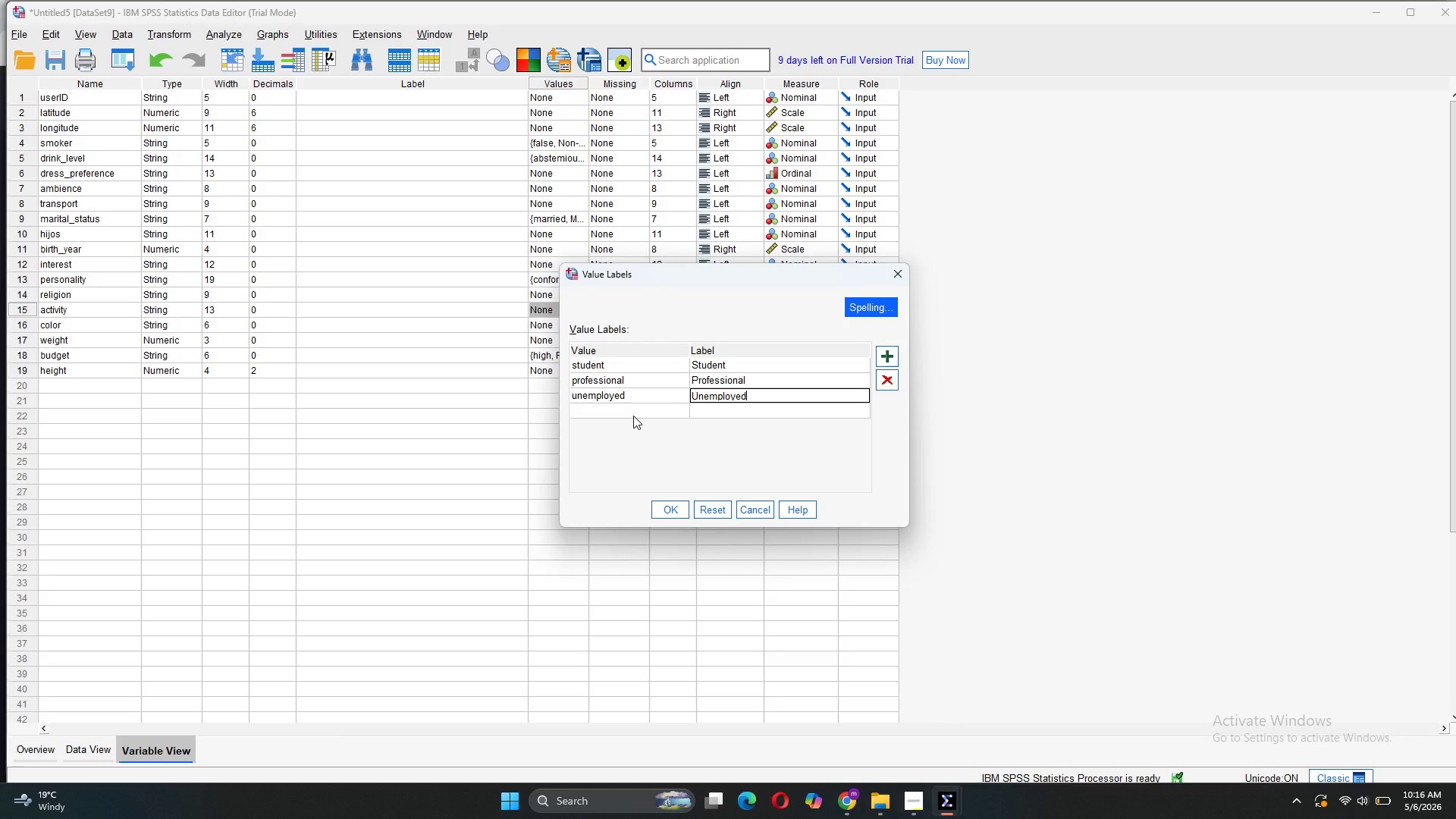 
double_click([633, 416])
 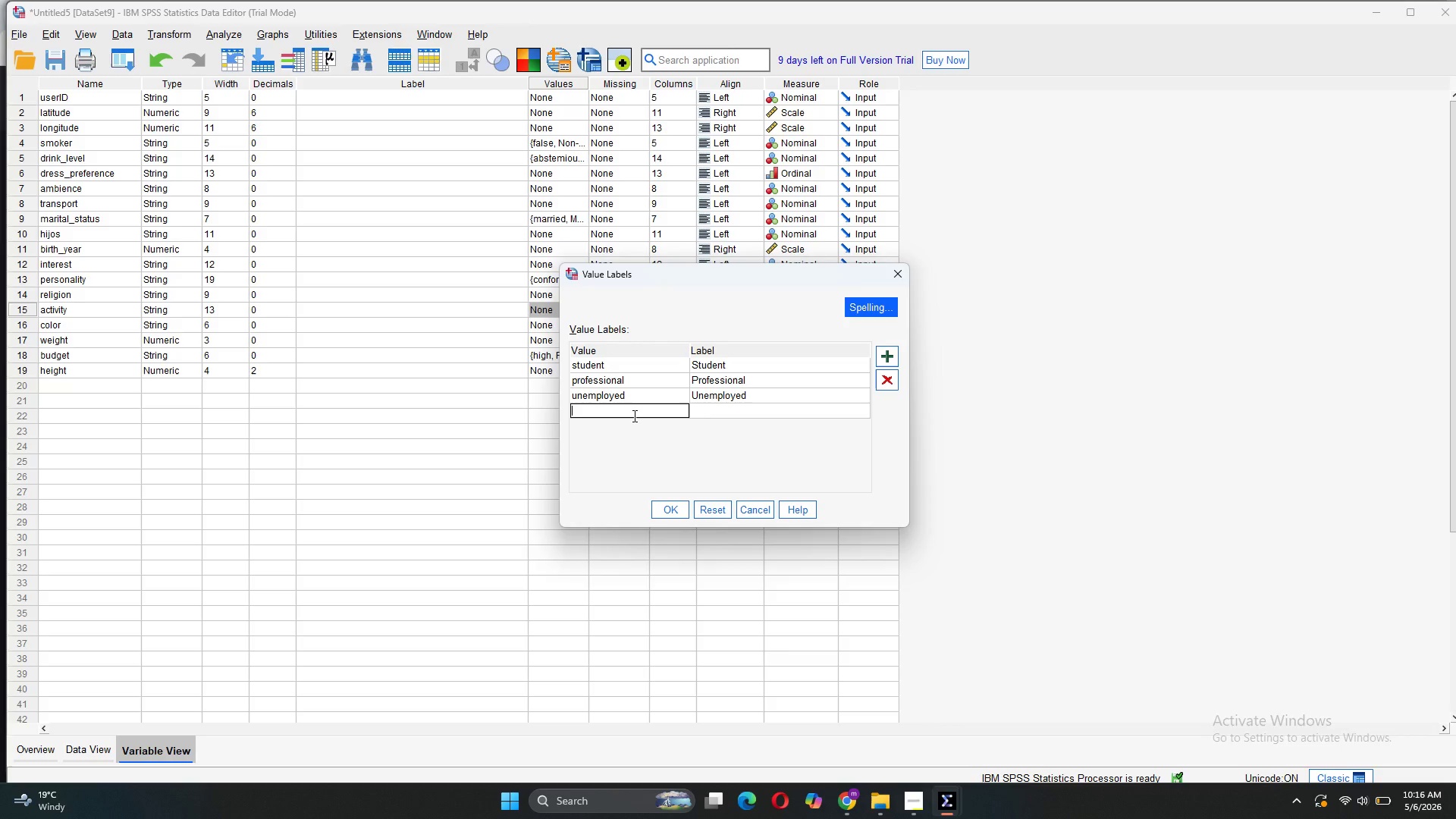 
type(W)
key(Backspace)
type(wp)
key(Backspace)
type(orking-class)
 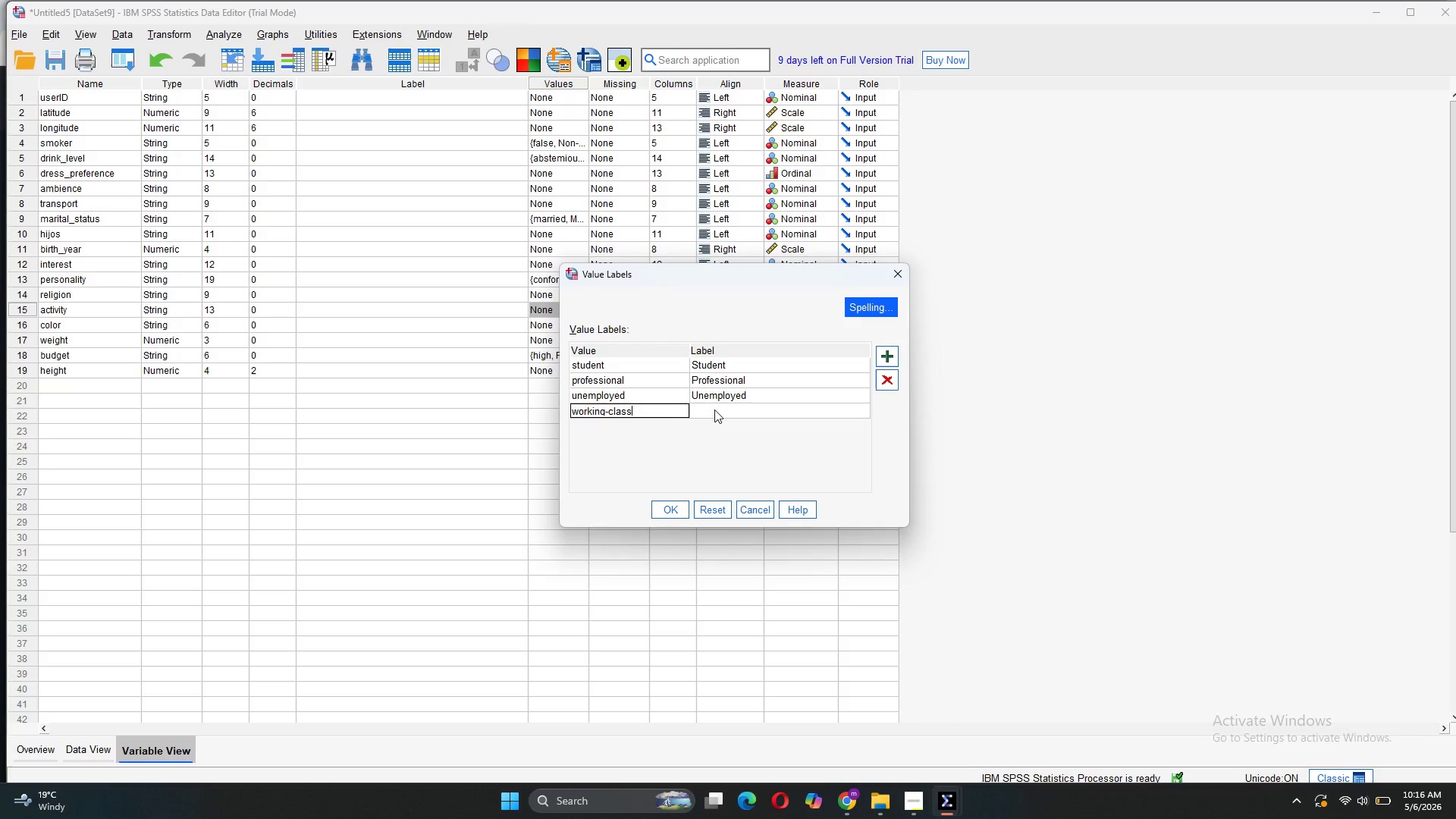 
double_click([714, 410])
 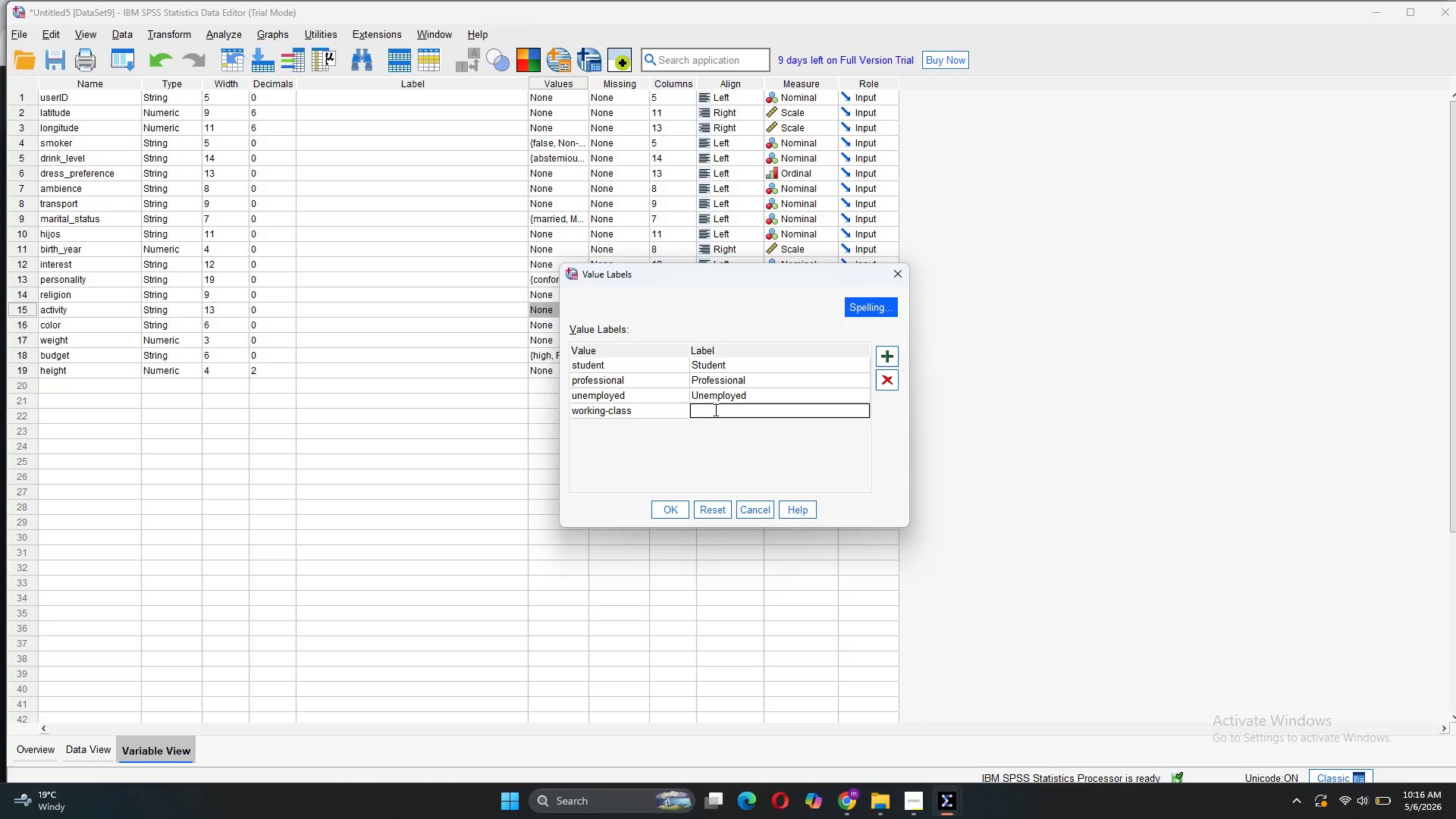 
type(Working Class)
 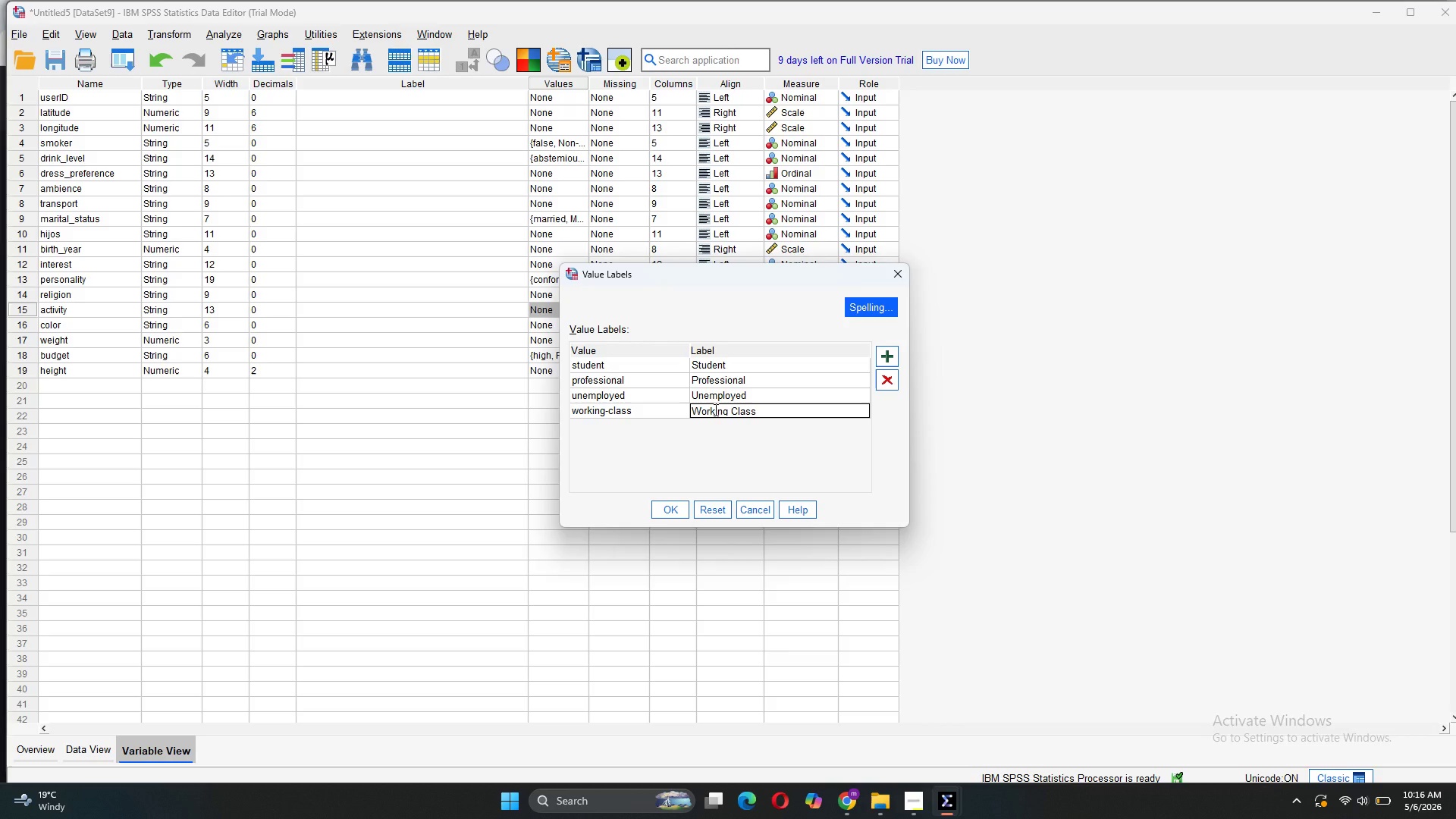 
wait(11.89)
 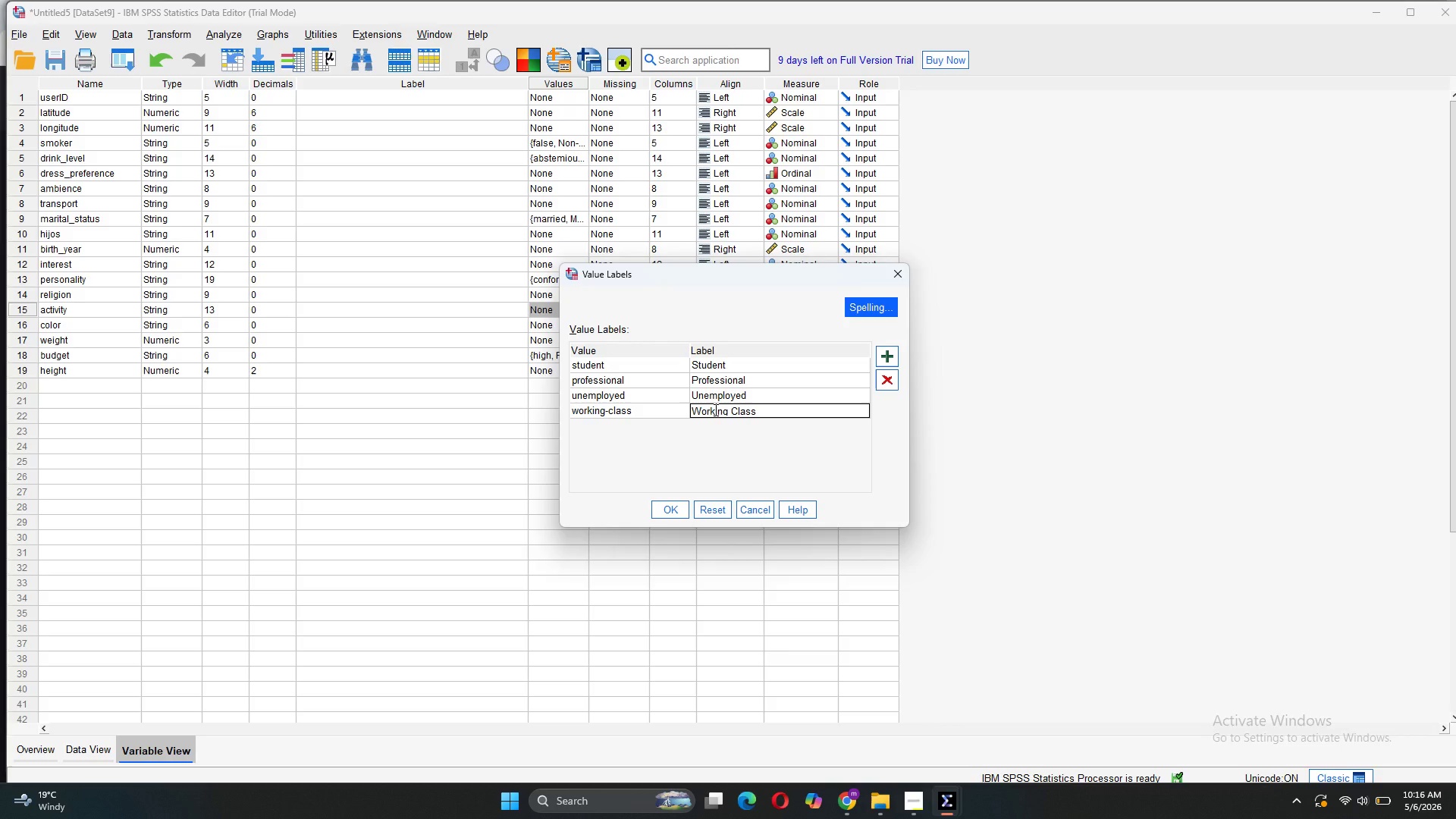 
left_click([688, 511])
 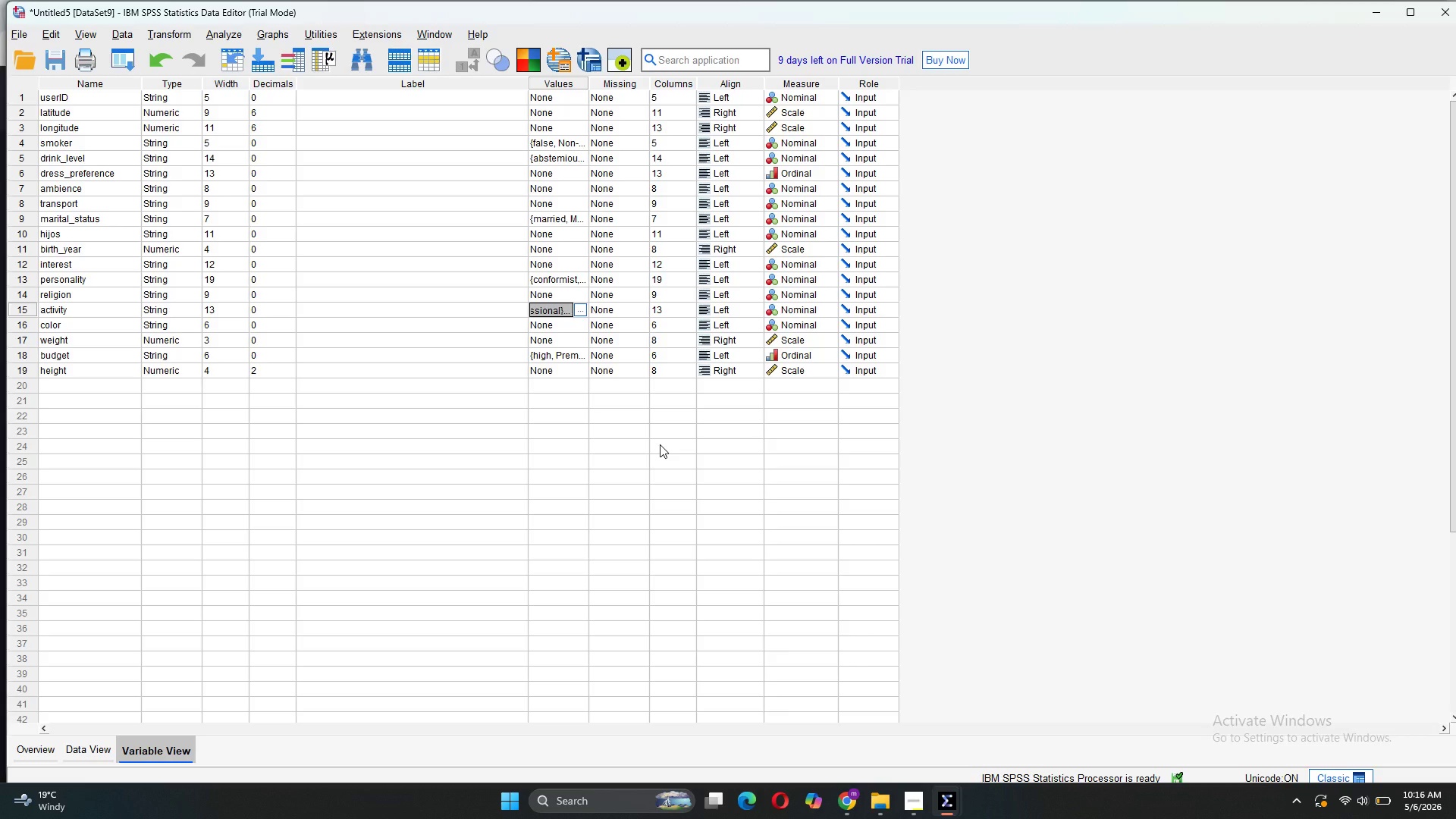 
wait(14.92)
 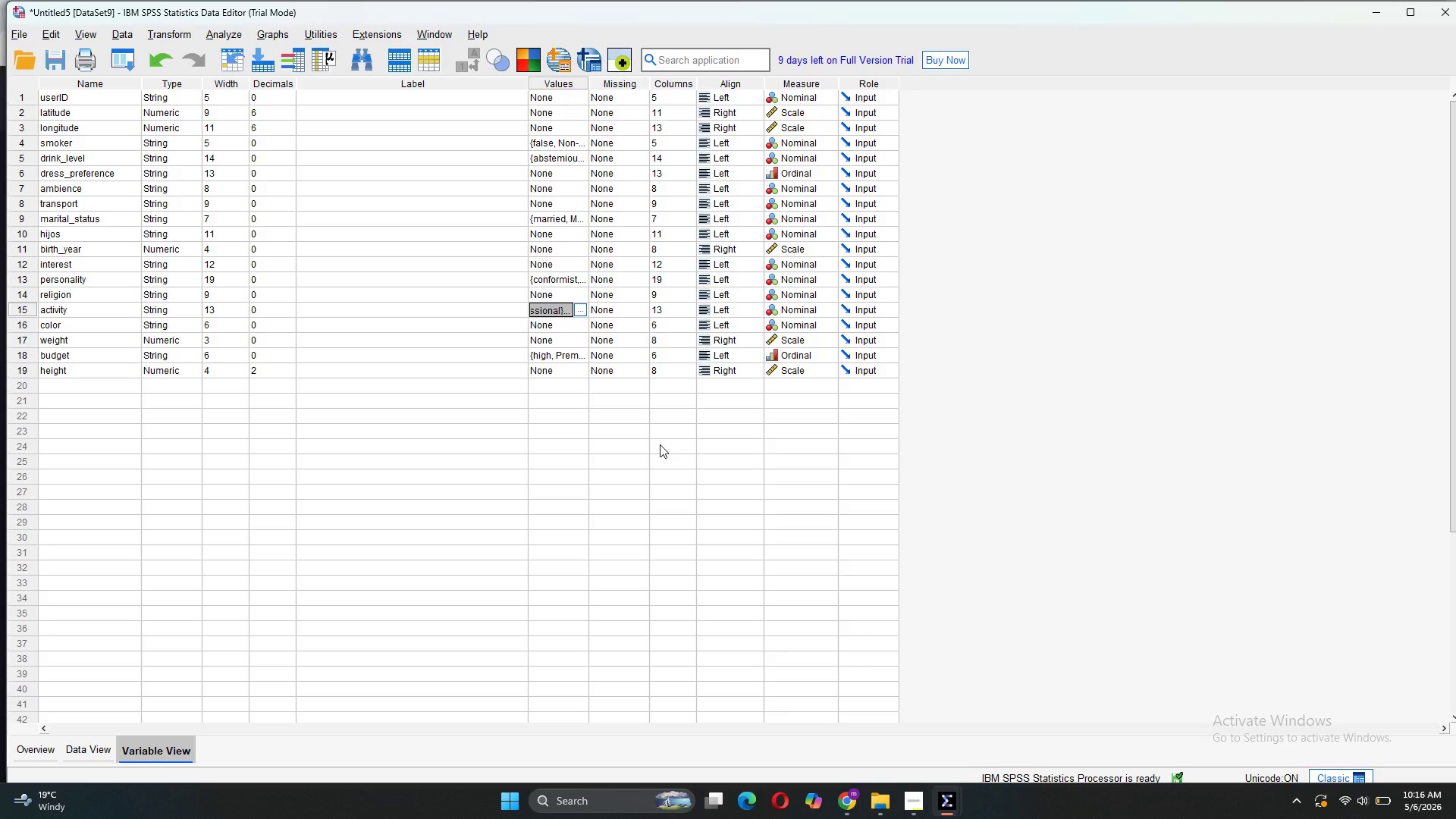 
left_click([117, 240])
 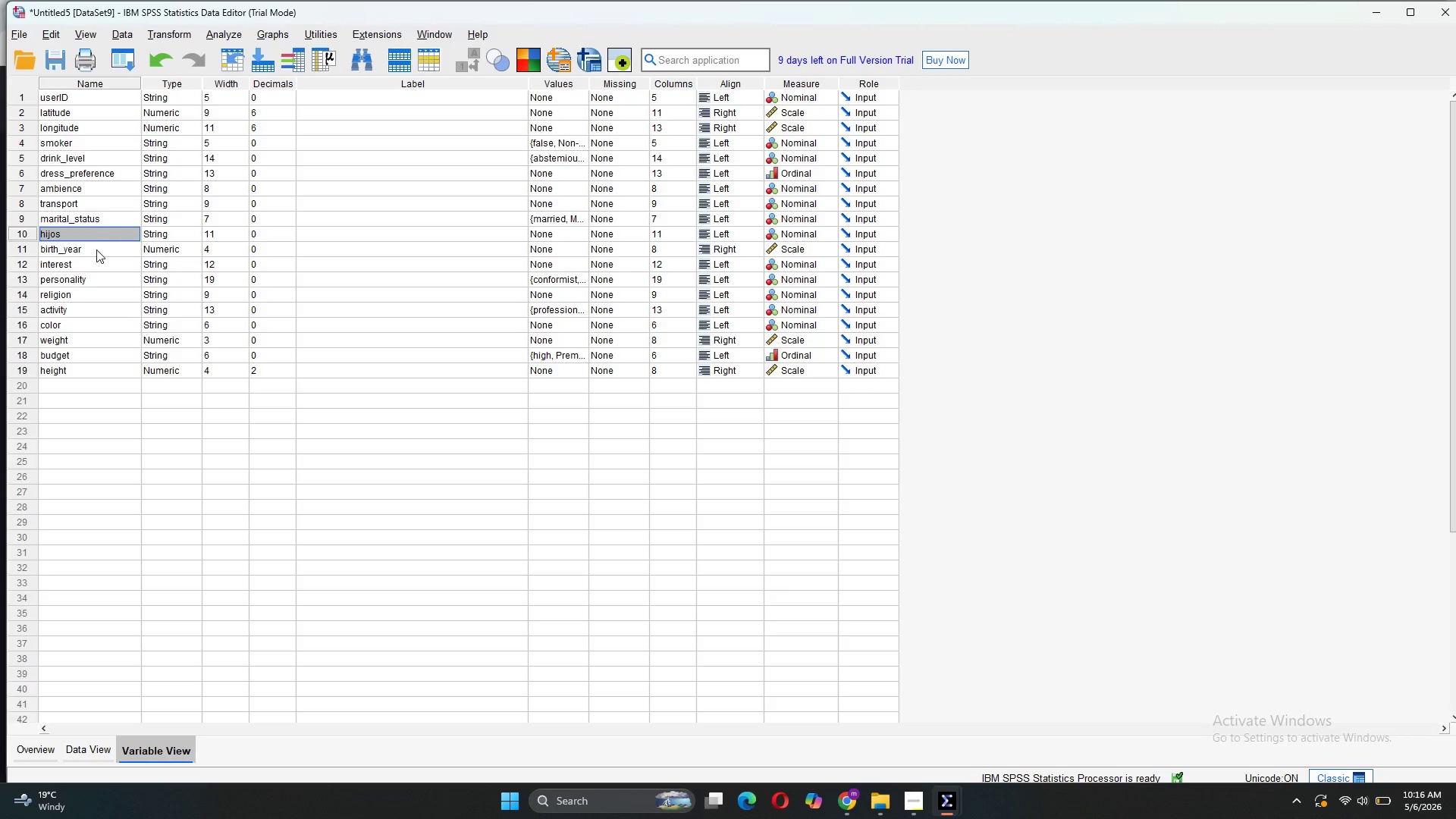 
left_click([96, 249])
 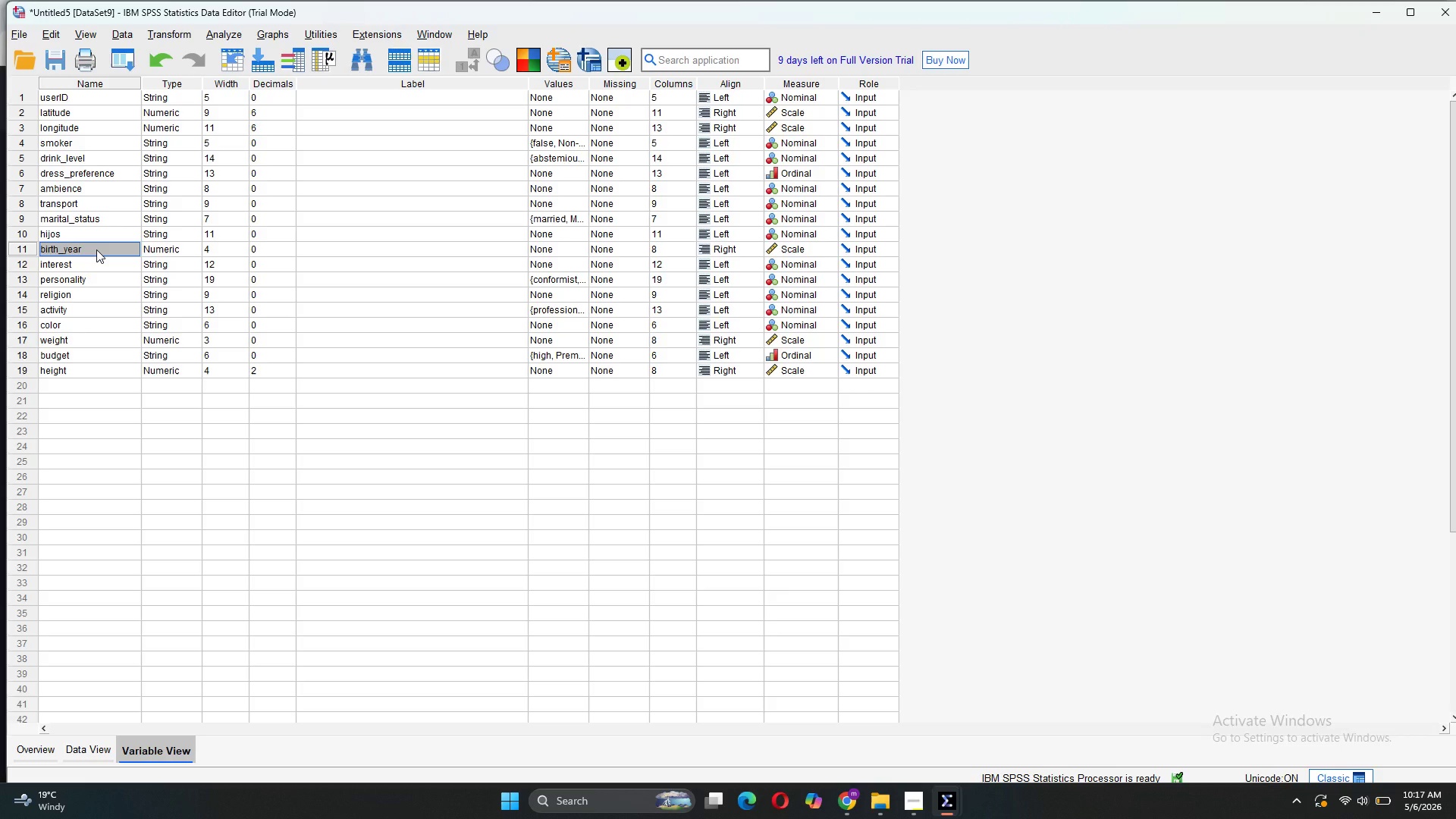 
wait(11.31)
 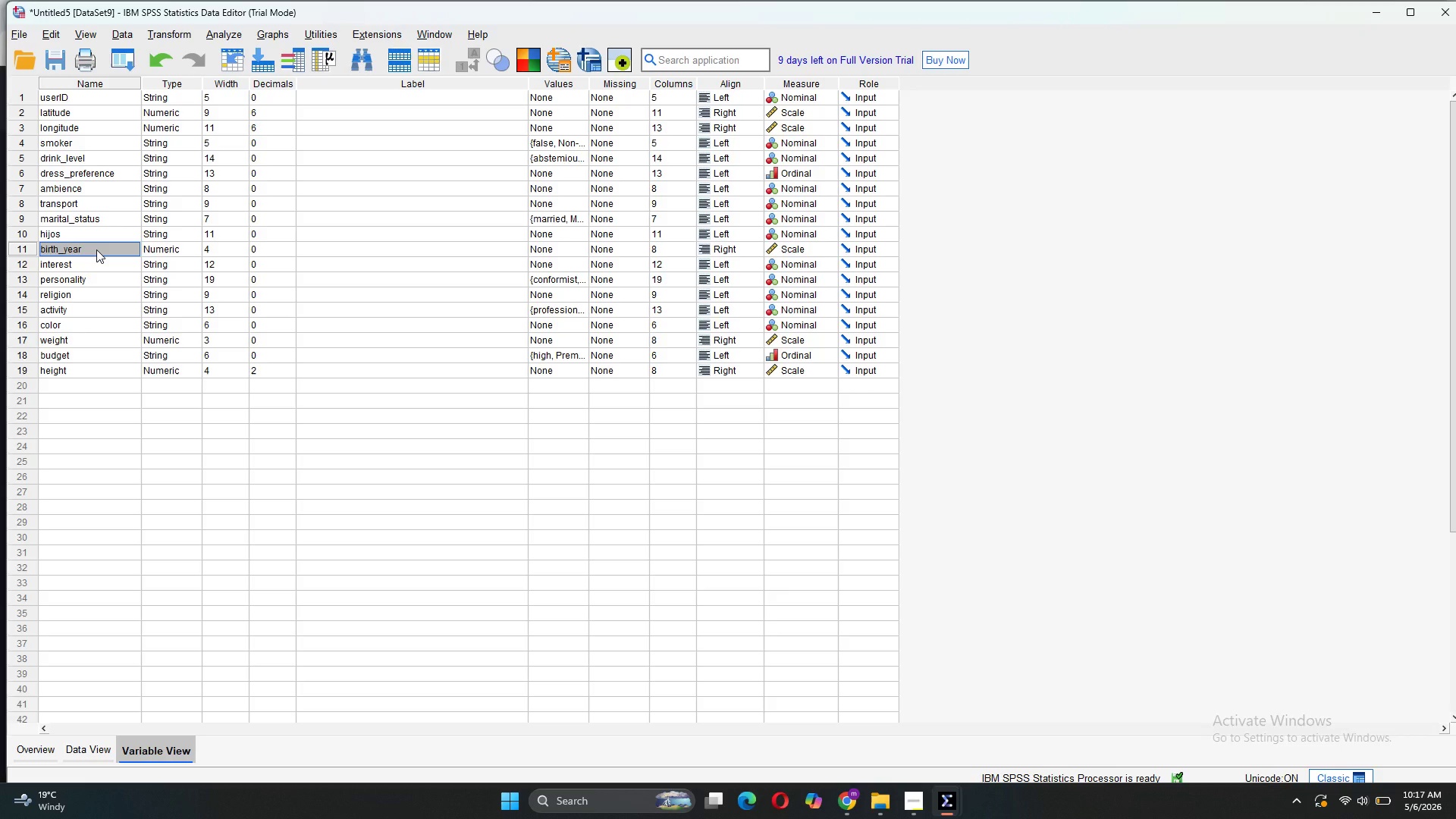 
mouse_move([914, 789])
 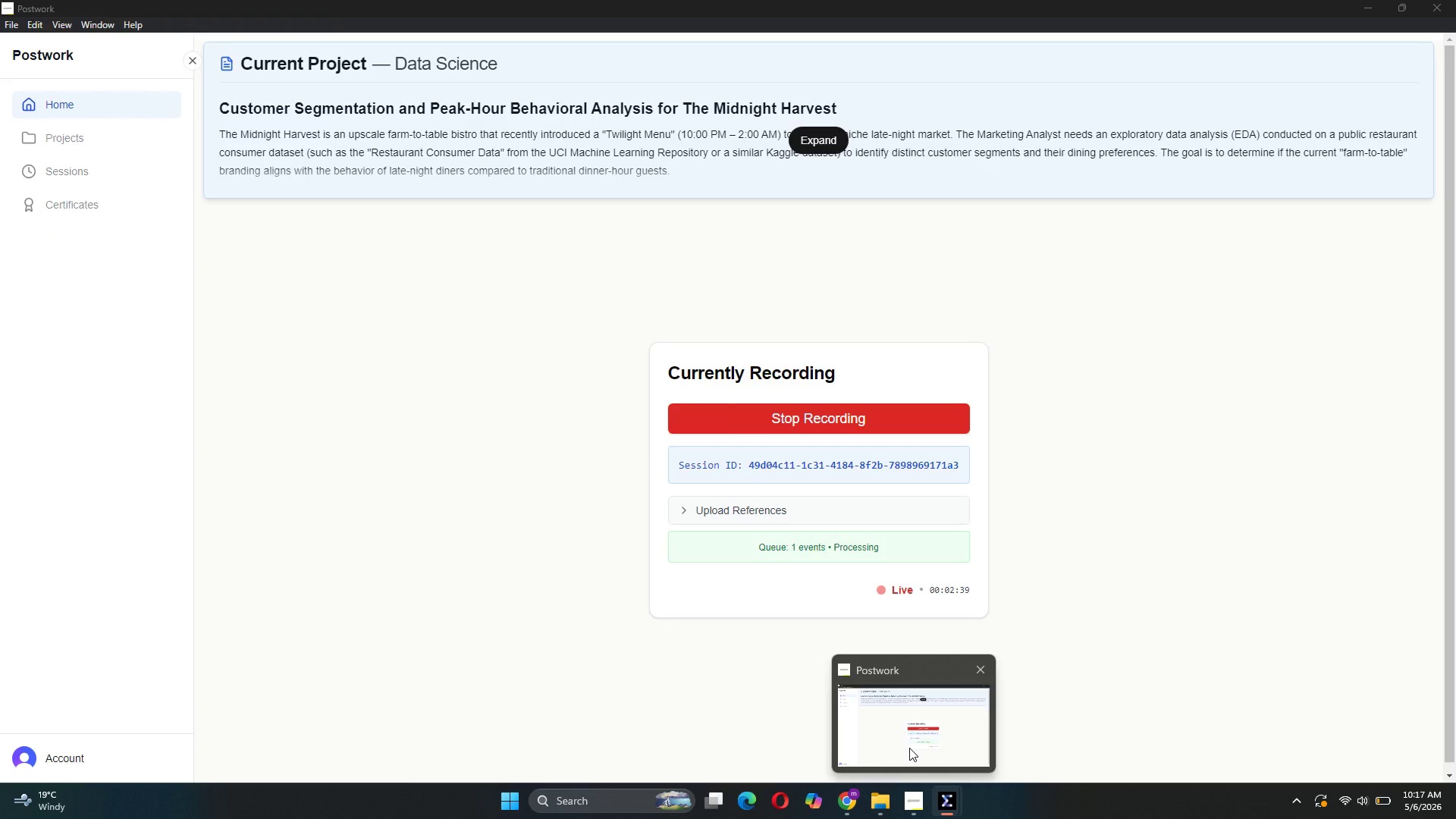 
left_click([909, 748])